 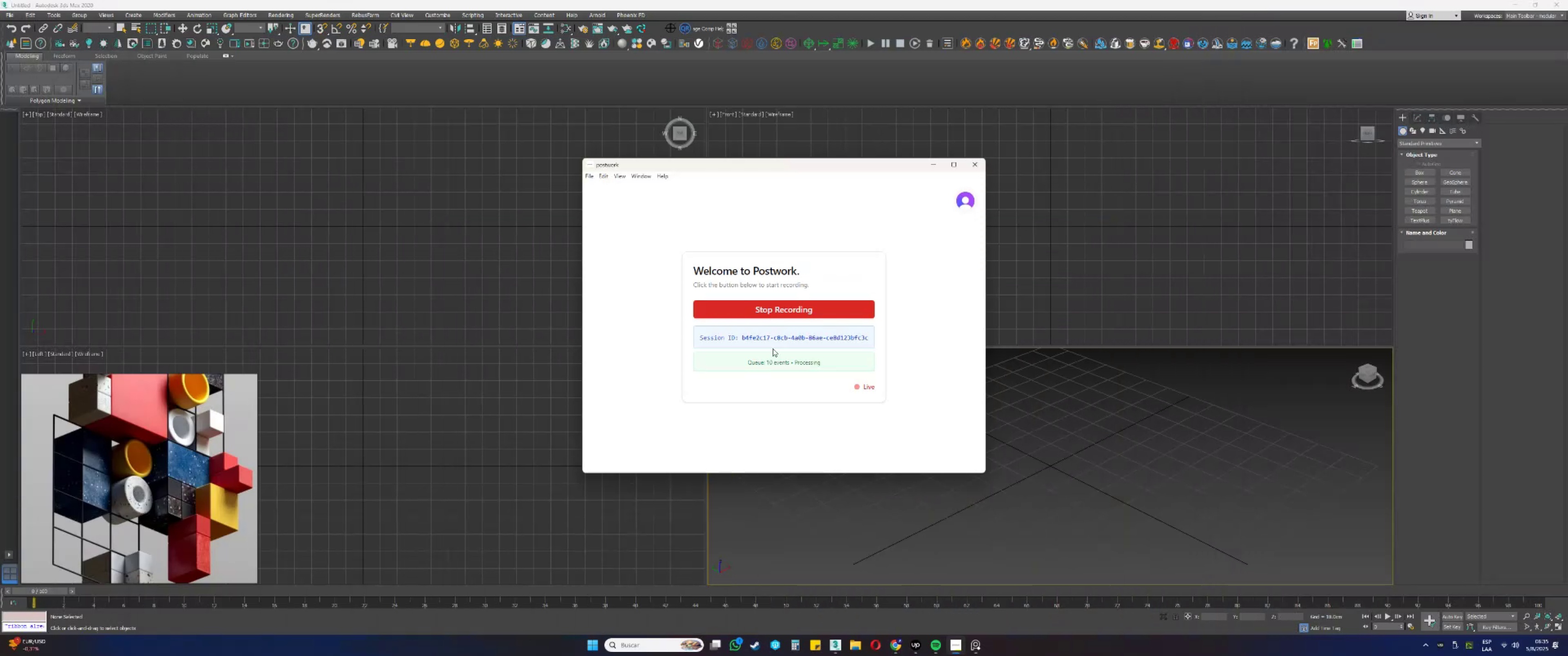 
left_click([930, 161])
 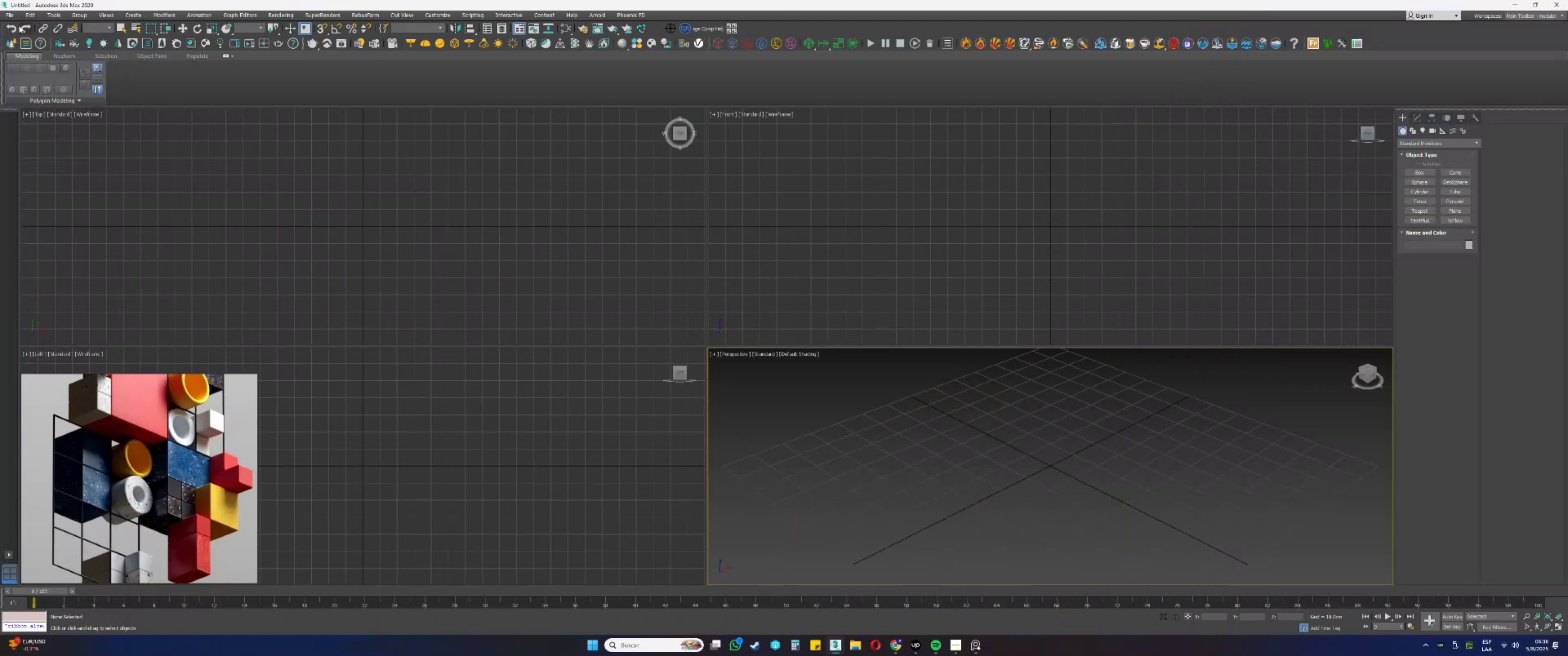 
left_click([10, 15])
 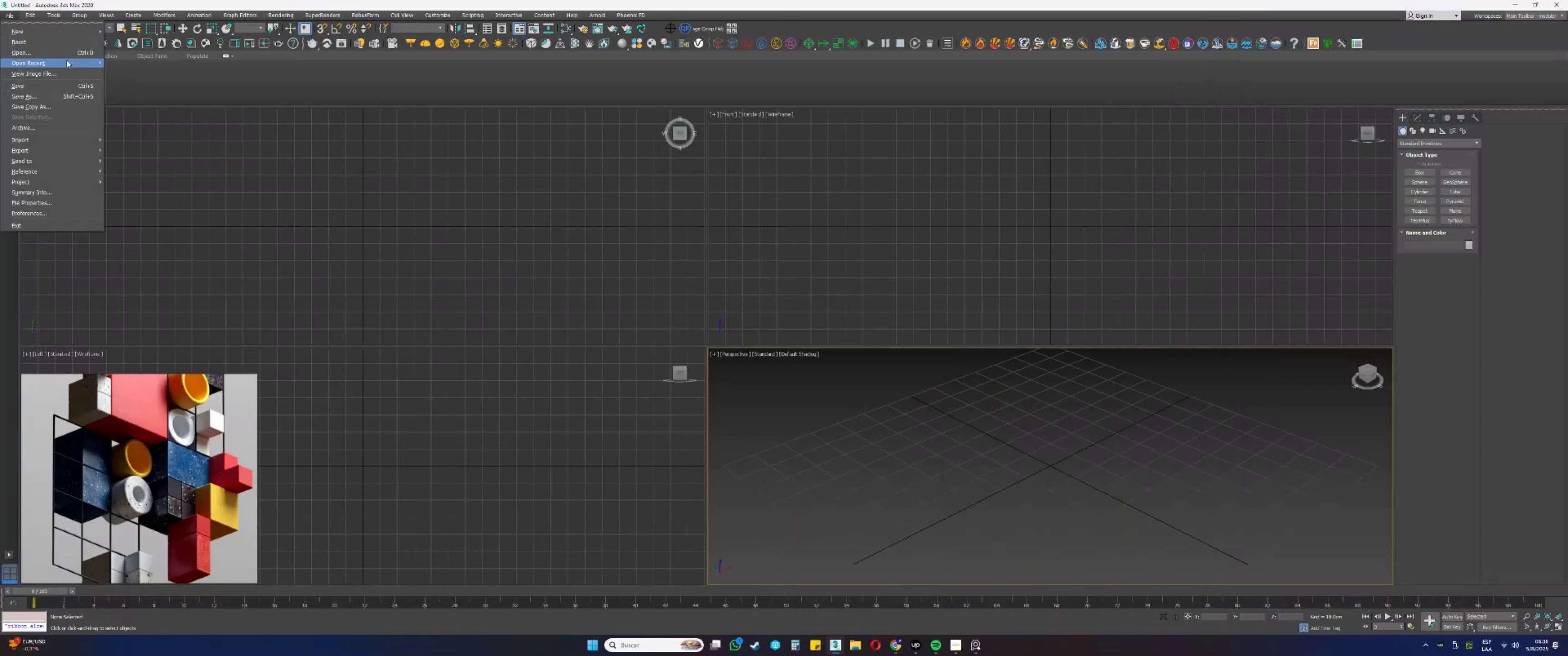 
left_click([71, 62])
 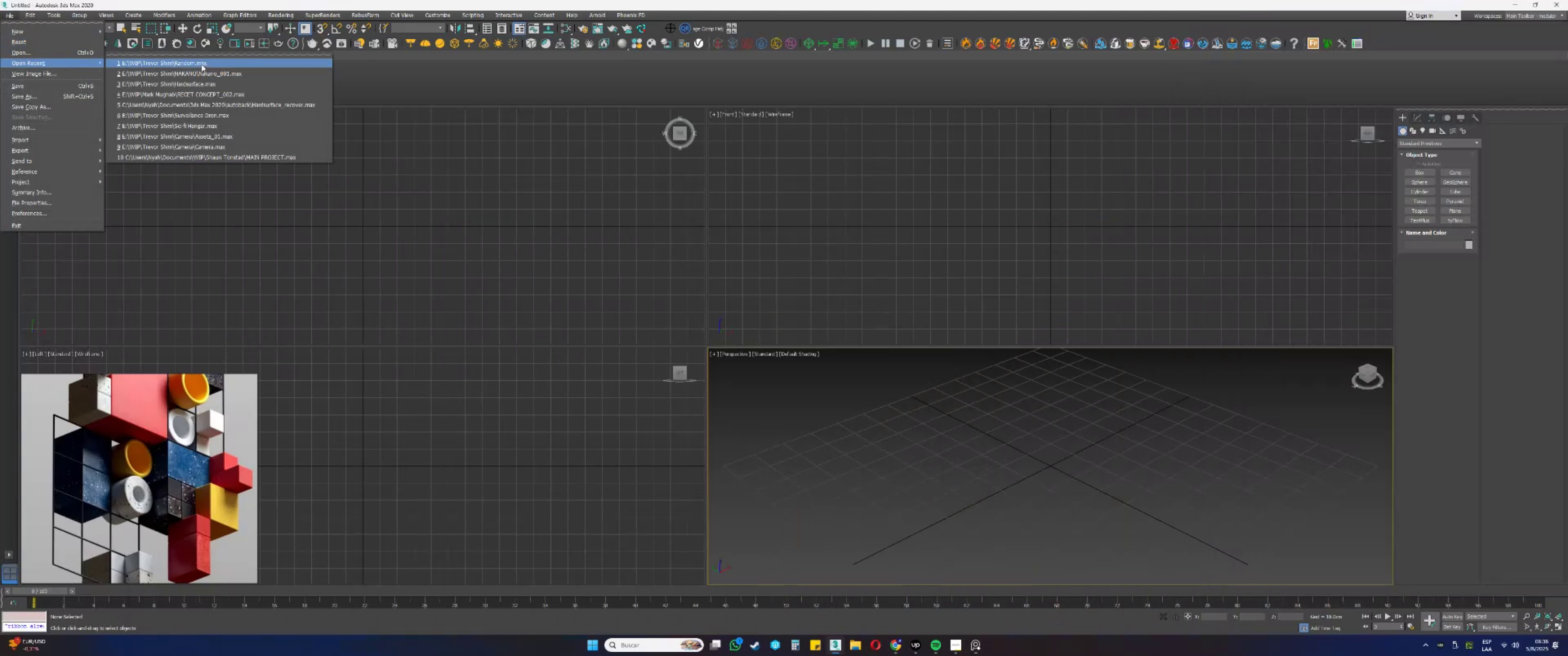 
left_click([194, 64])
 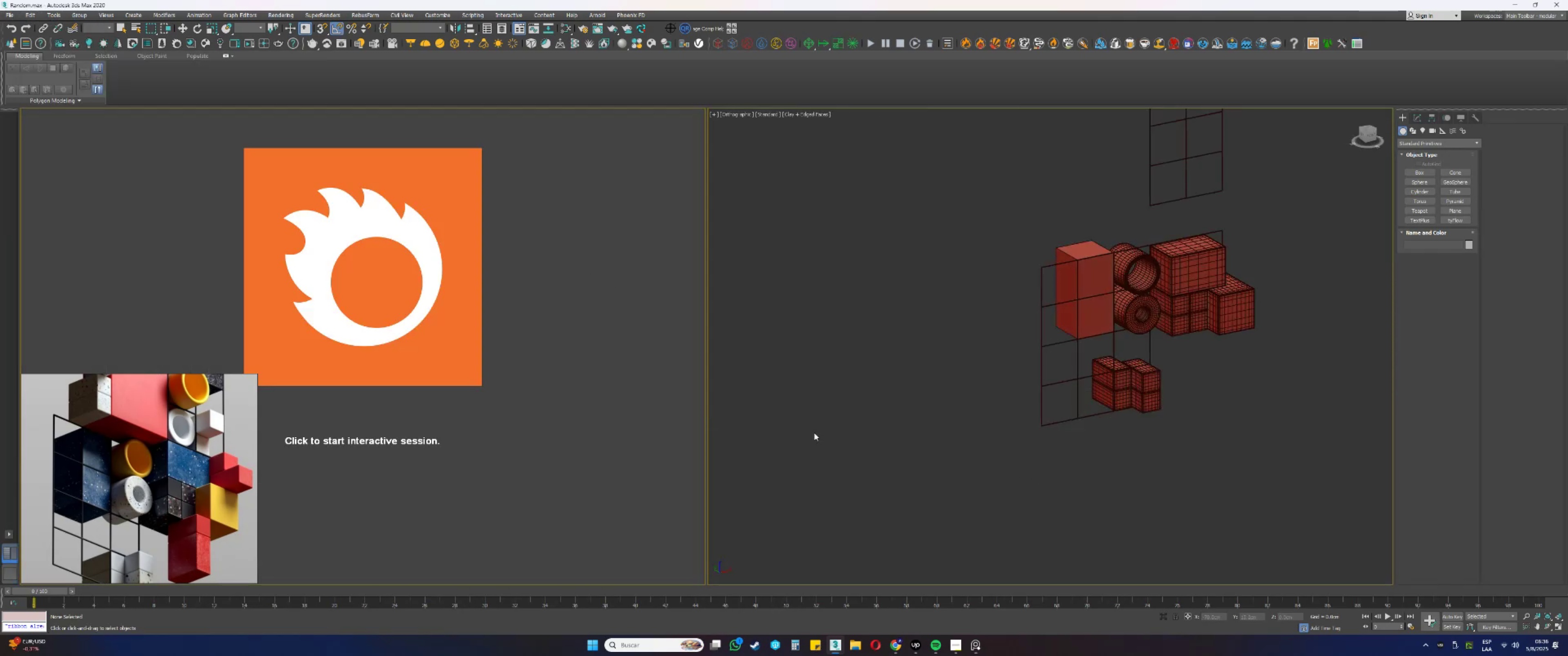 
left_click([685, 357])
 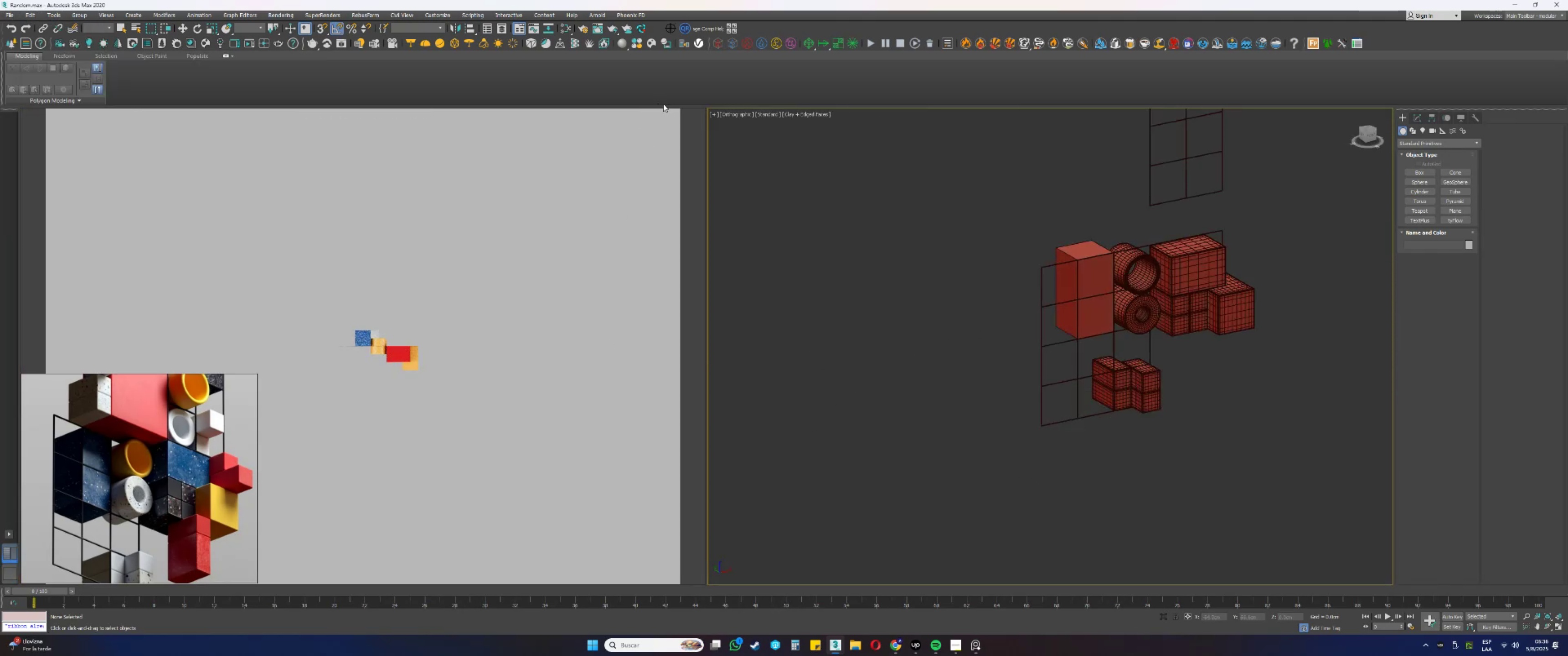 
left_click([684, 117])
 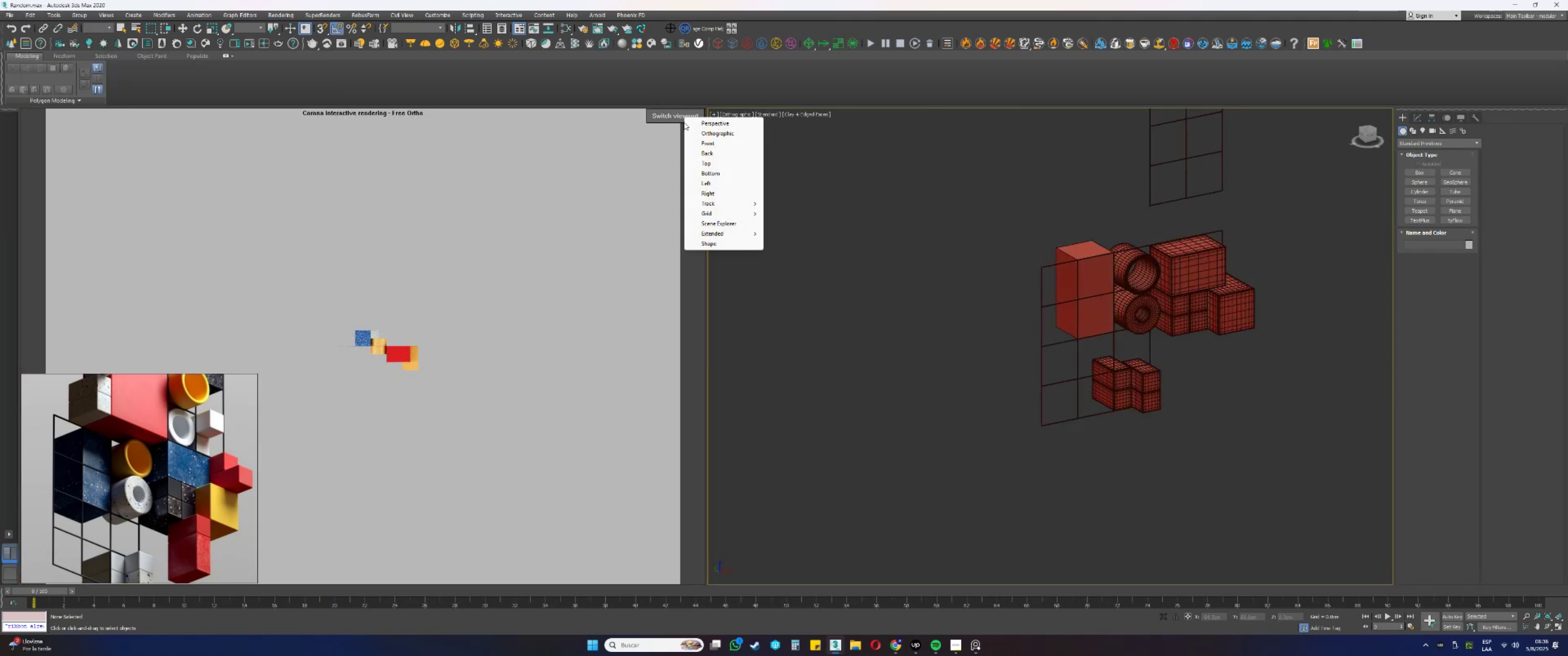 
left_click([701, 123])
 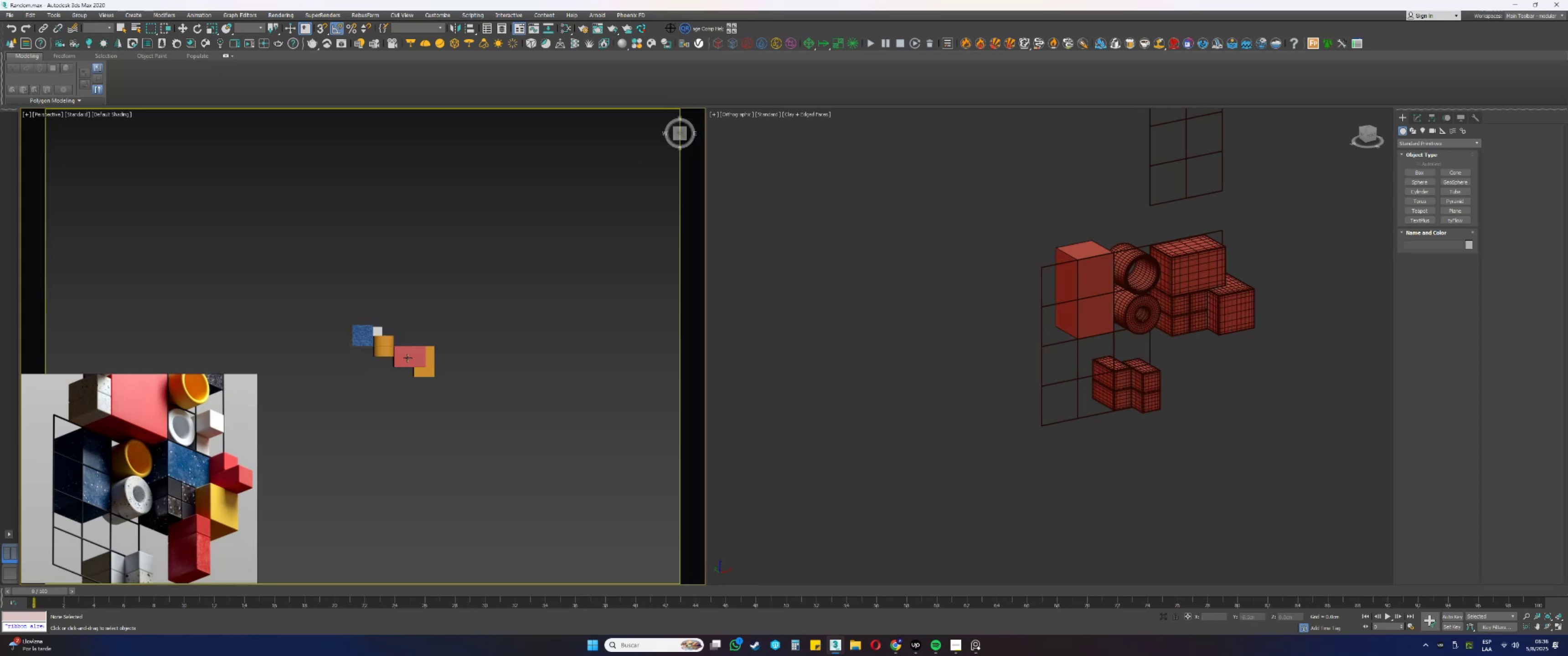 
key(F3)
 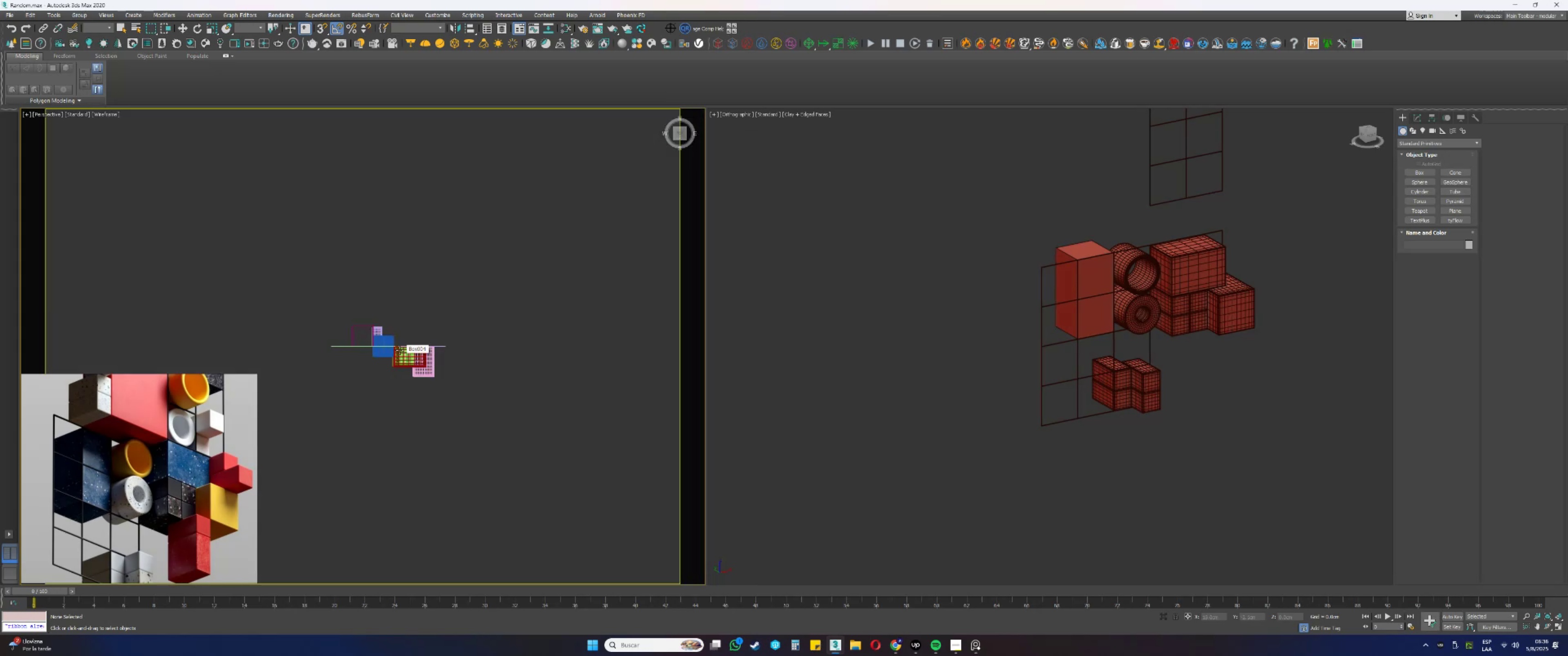 
hold_key(key=AltLeft, duration=1.52)
 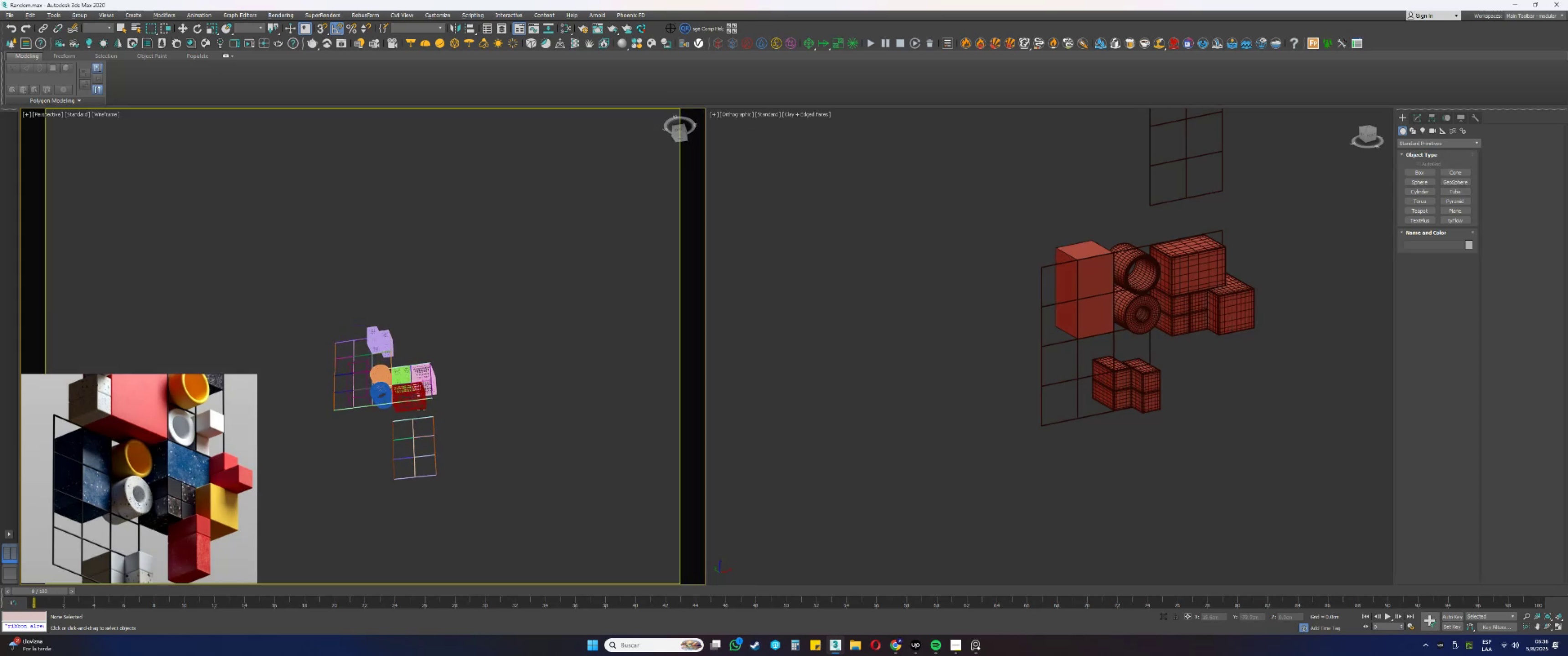 
hold_key(key=AltLeft, duration=1.52)
 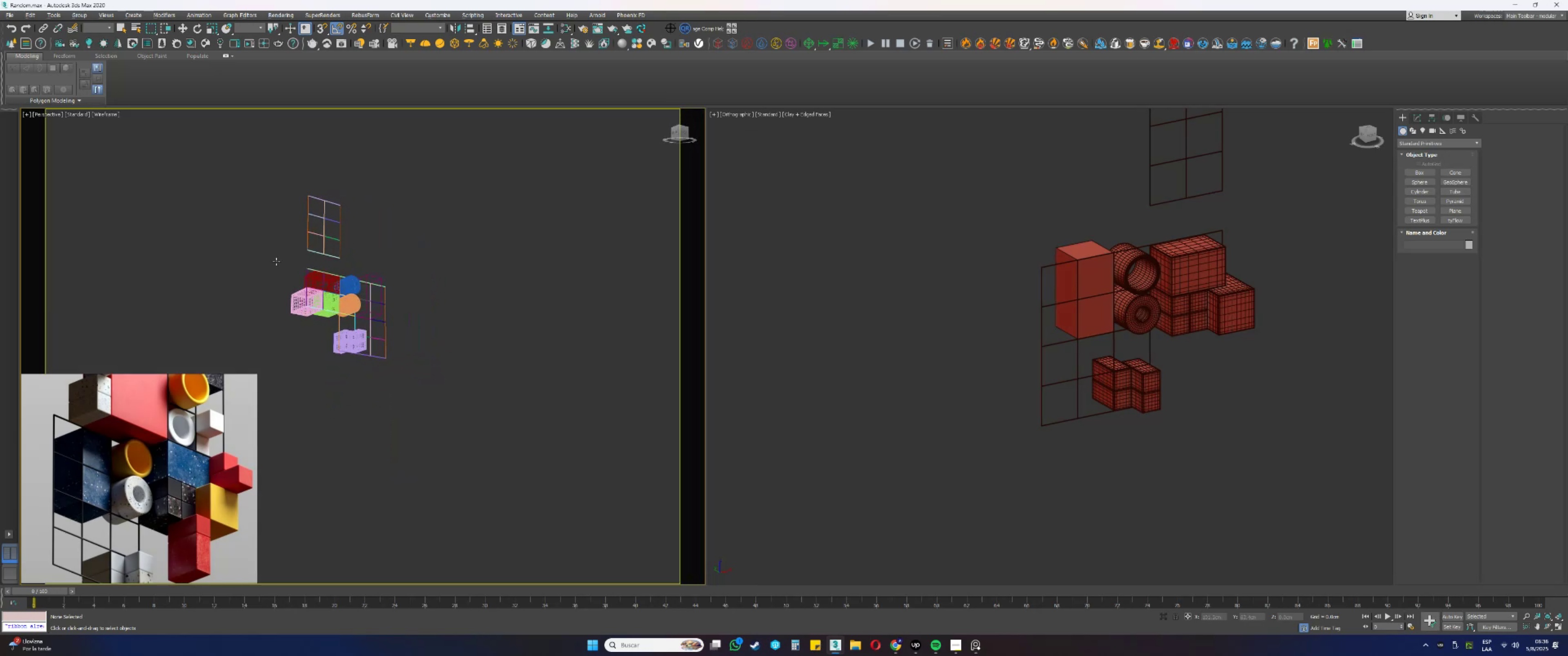 
hold_key(key=AltLeft, duration=0.6)
 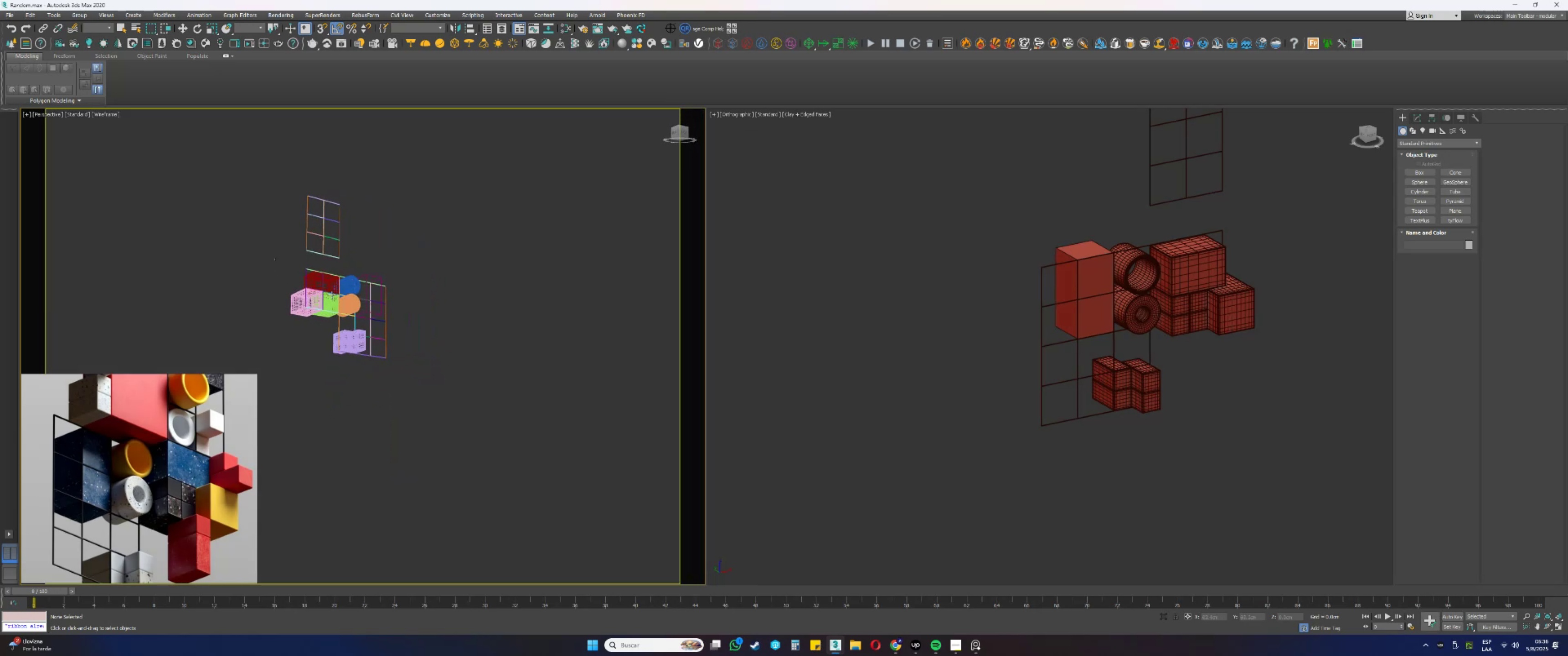 
scroll: coordinate [348, 297], scroll_direction: up, amount: 2.0
 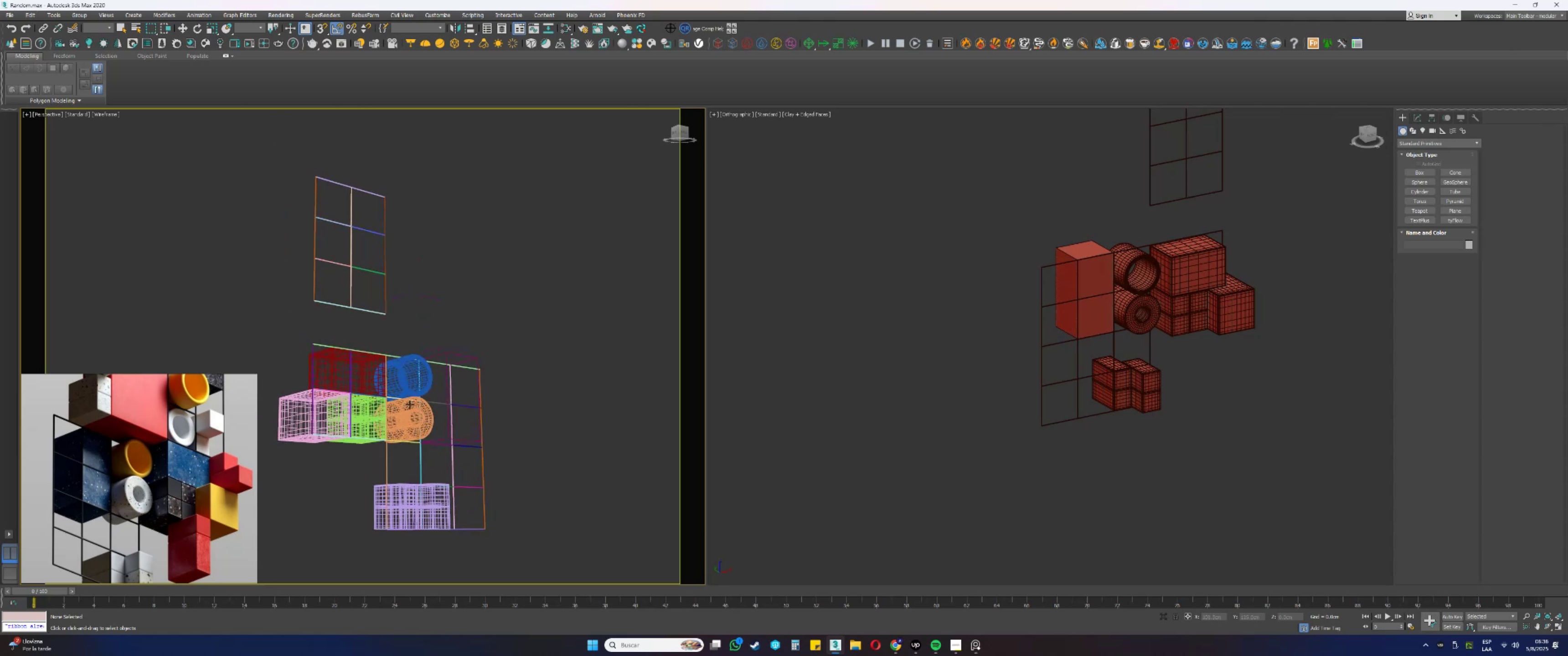 
hold_key(key=AltLeft, duration=1.05)
 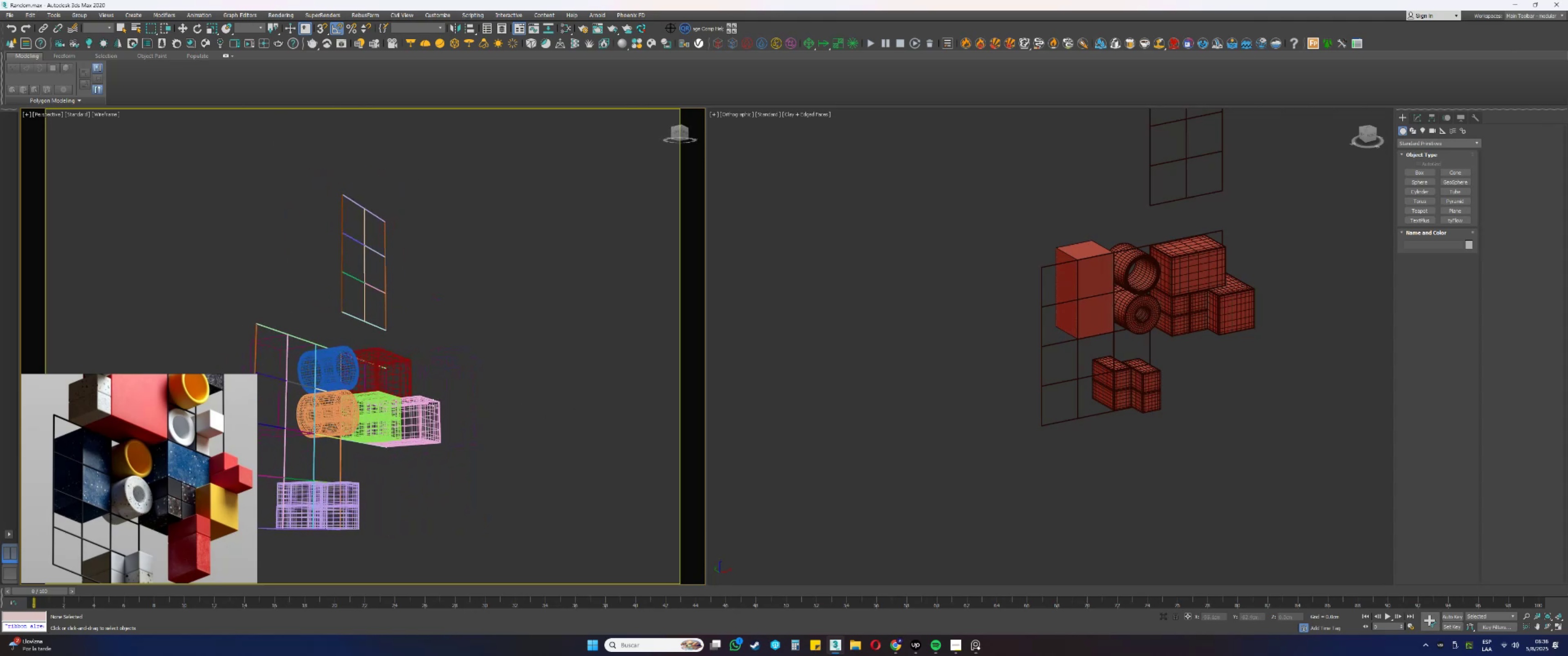 
hold_key(key=AltLeft, duration=0.46)
 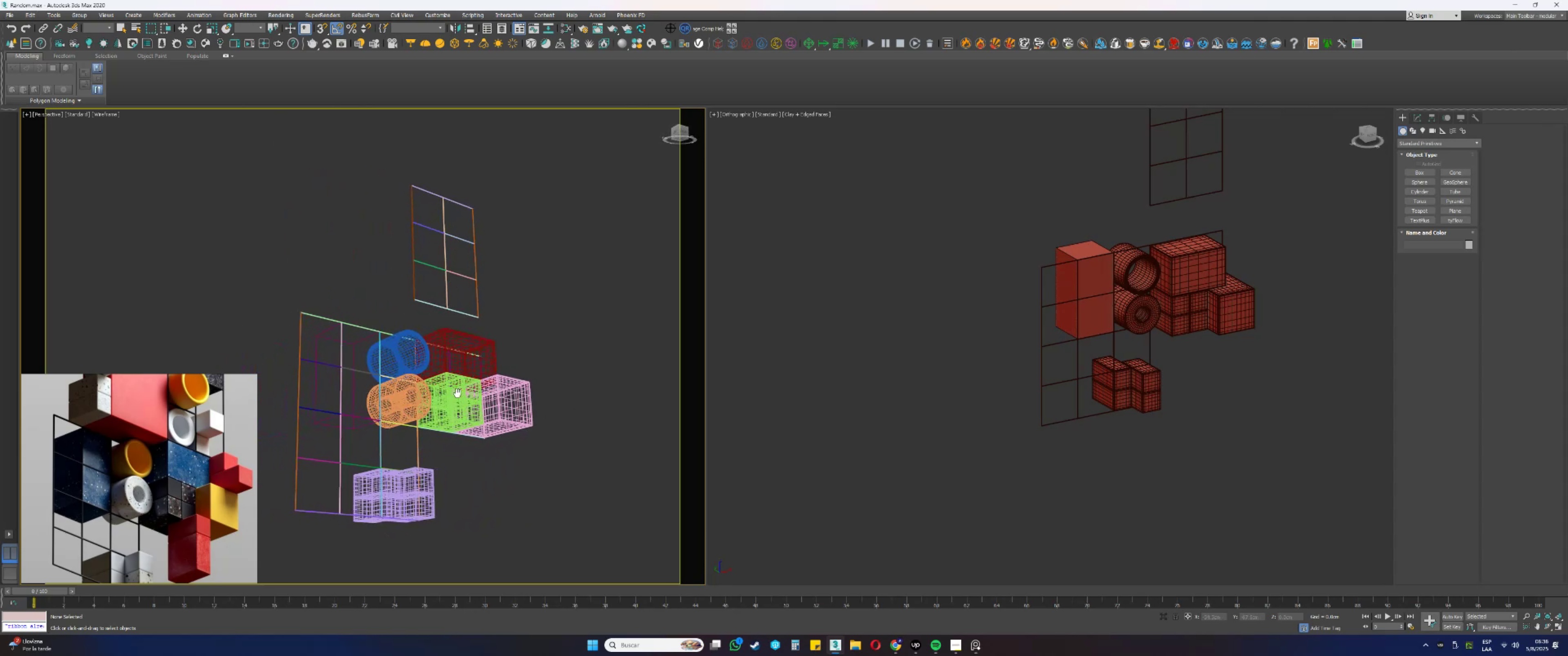 
hold_key(key=AltLeft, duration=1.07)
 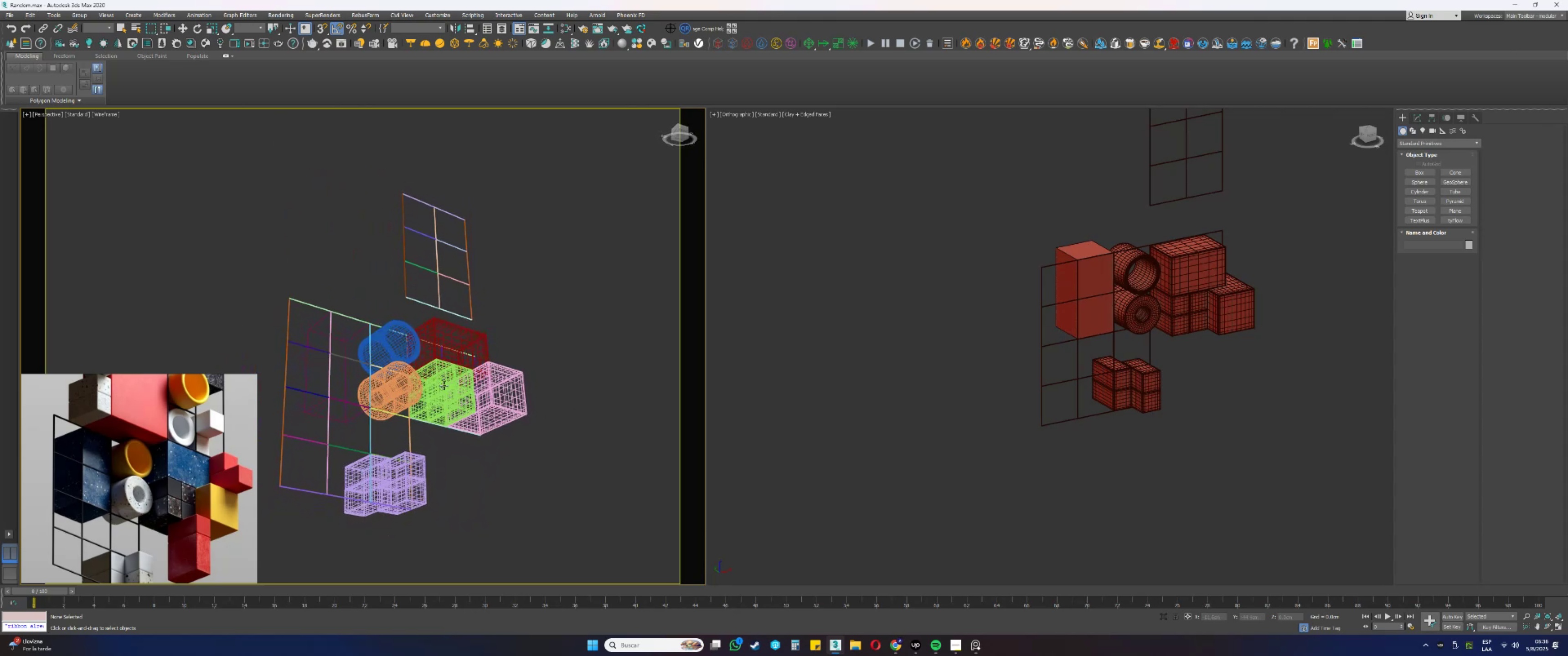 
scroll: coordinate [429, 391], scroll_direction: up, amount: 1.0
 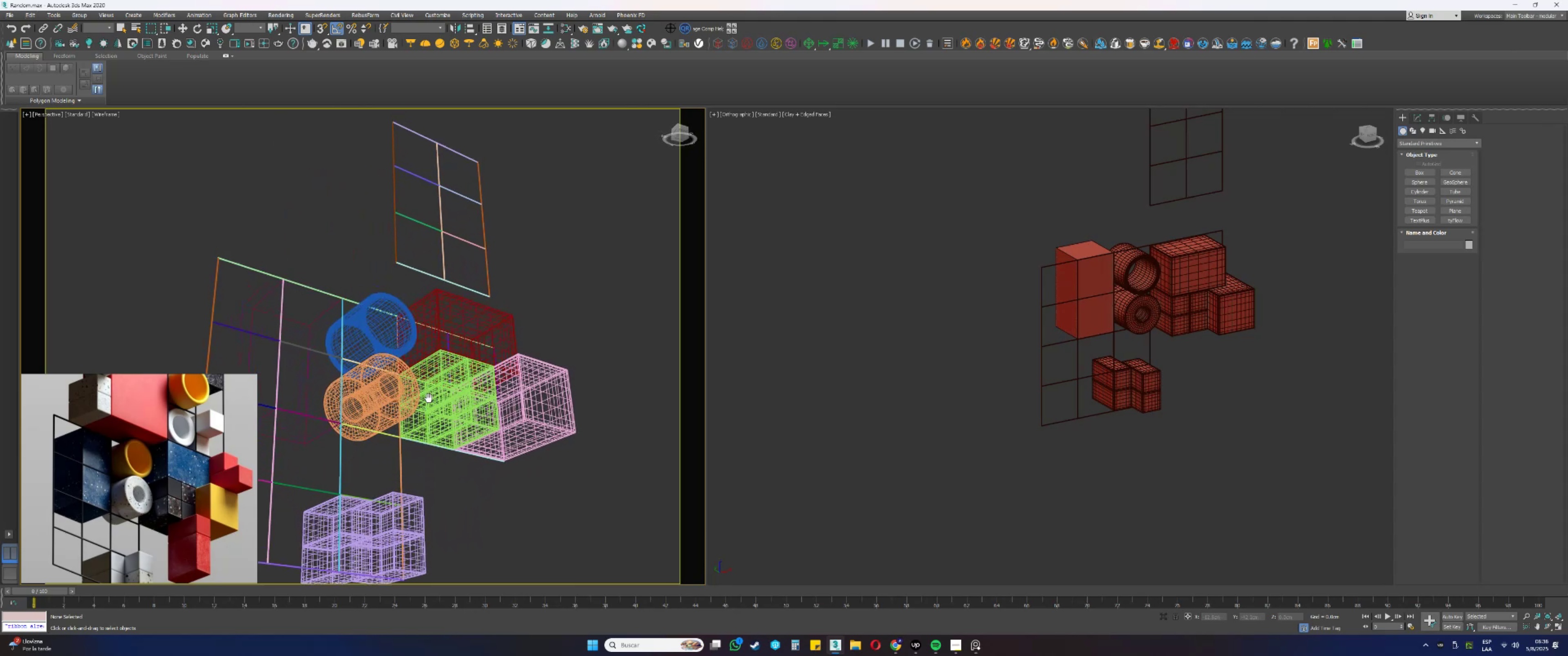 
hold_key(key=AltLeft, duration=0.66)
 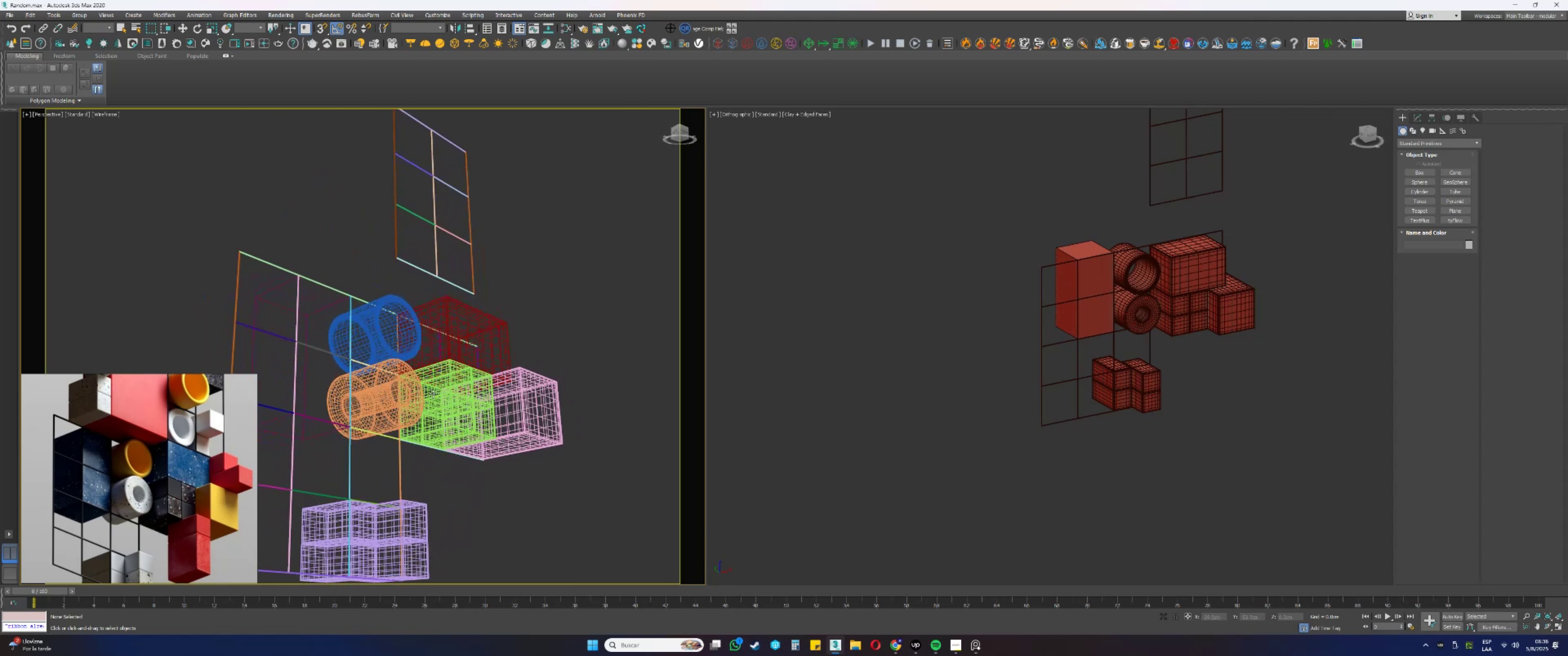 
scroll: coordinate [404, 401], scroll_direction: down, amount: 6.0
 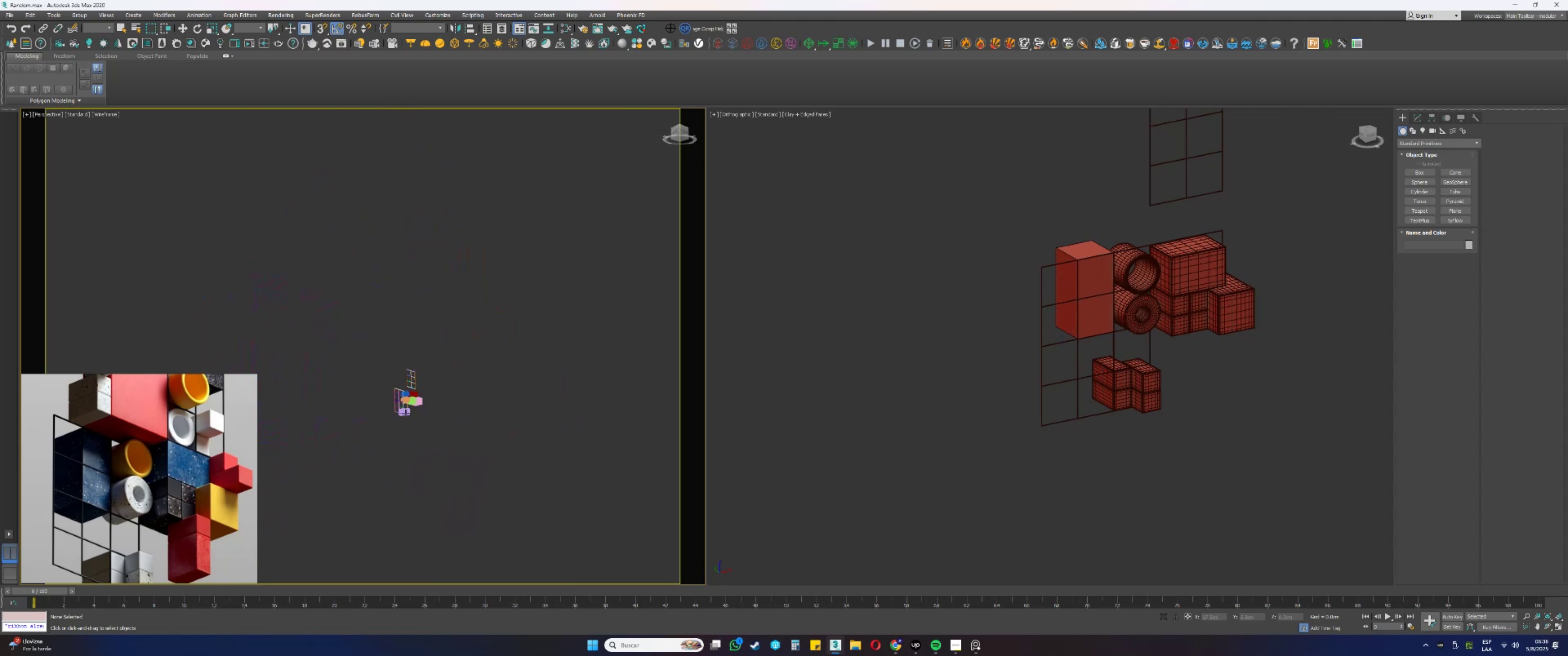 
hold_key(key=AltLeft, duration=0.3)
 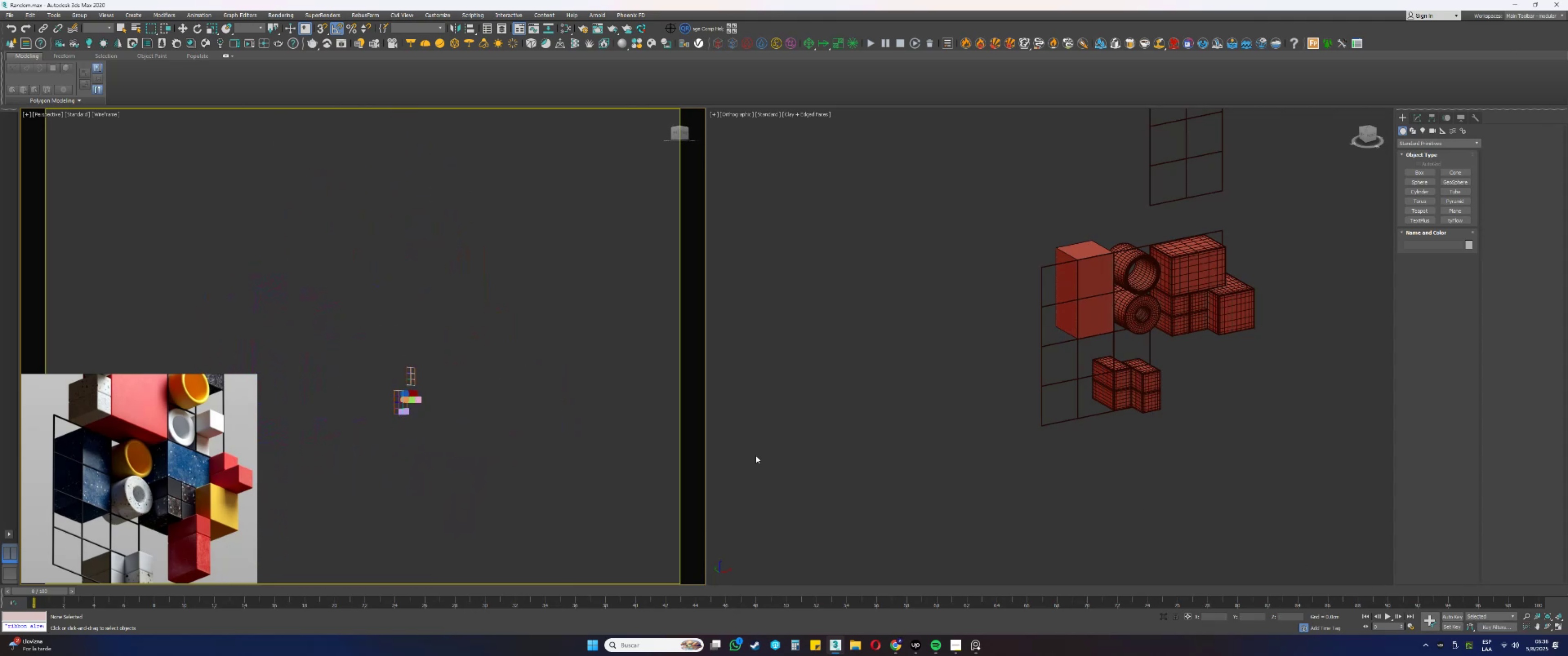 
left_click([530, 437])
 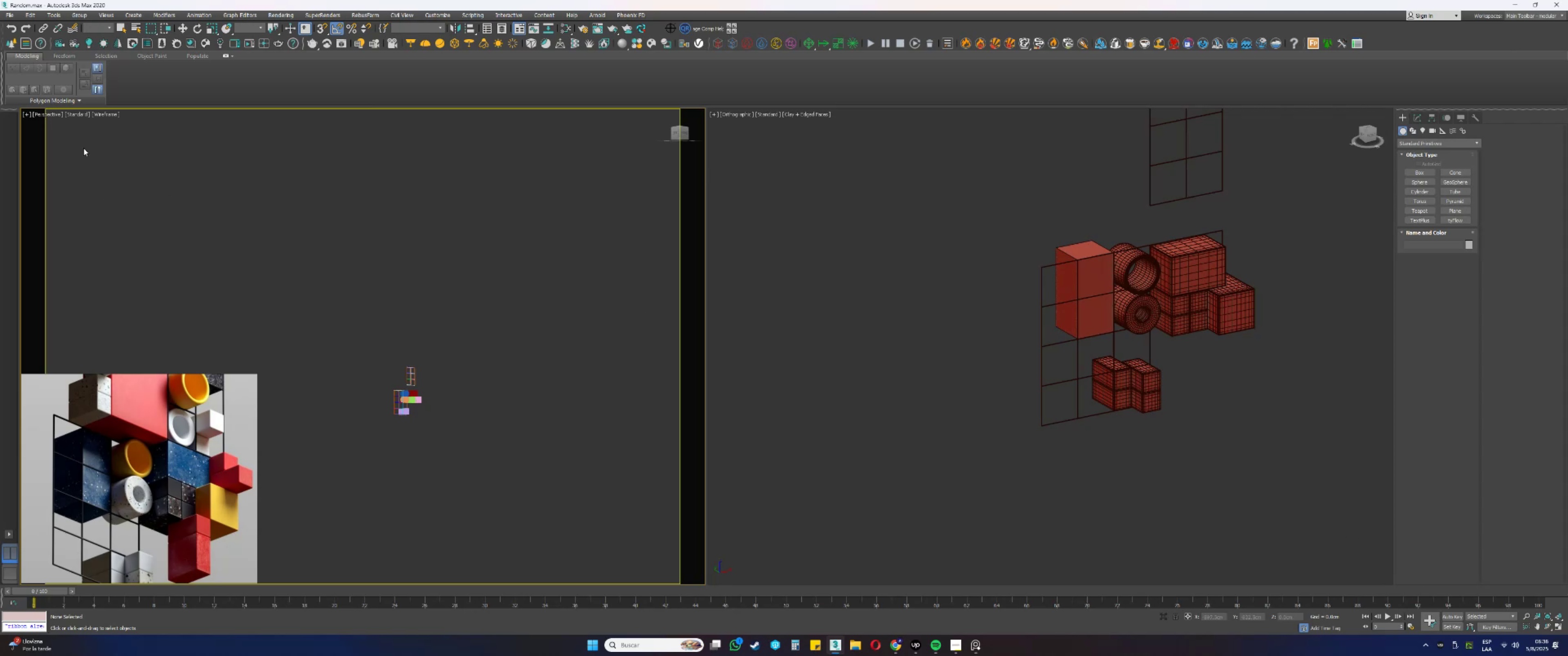 
left_click([51, 115])
 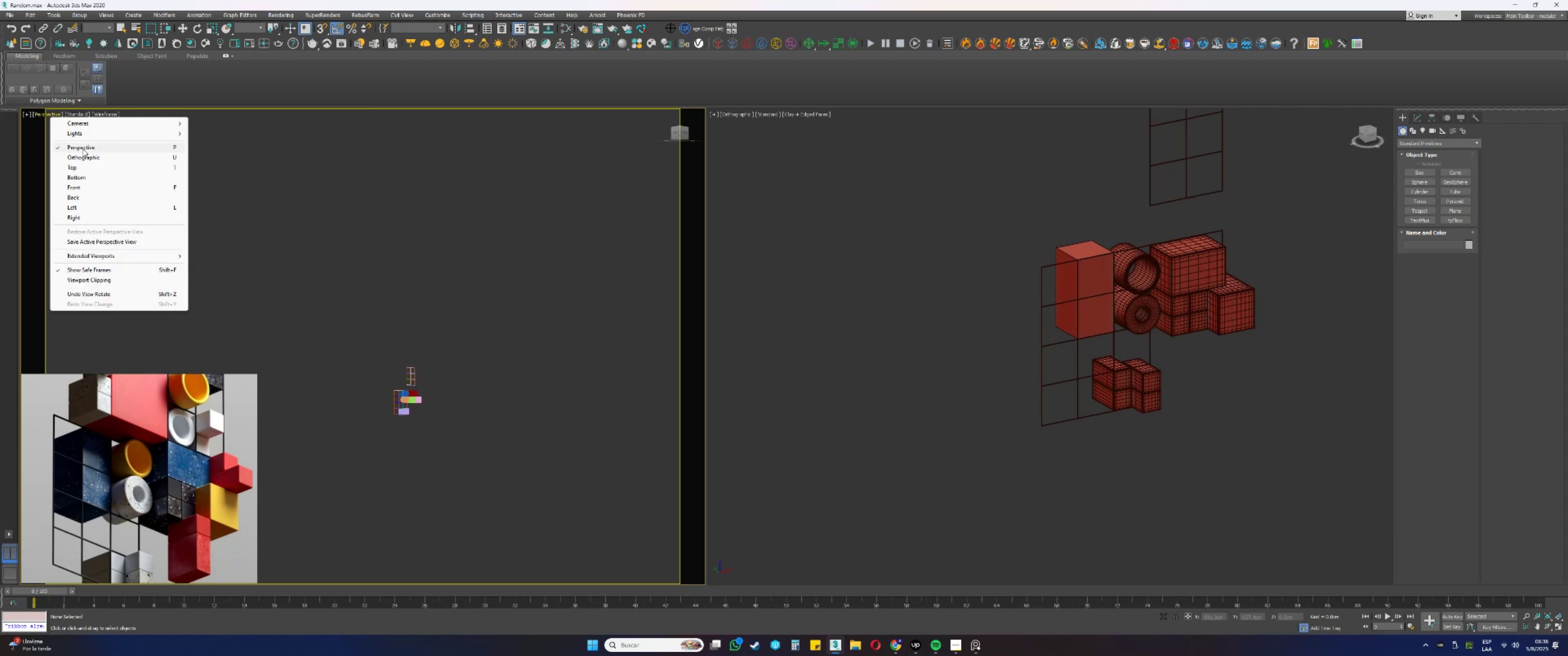 
left_click([85, 160])
 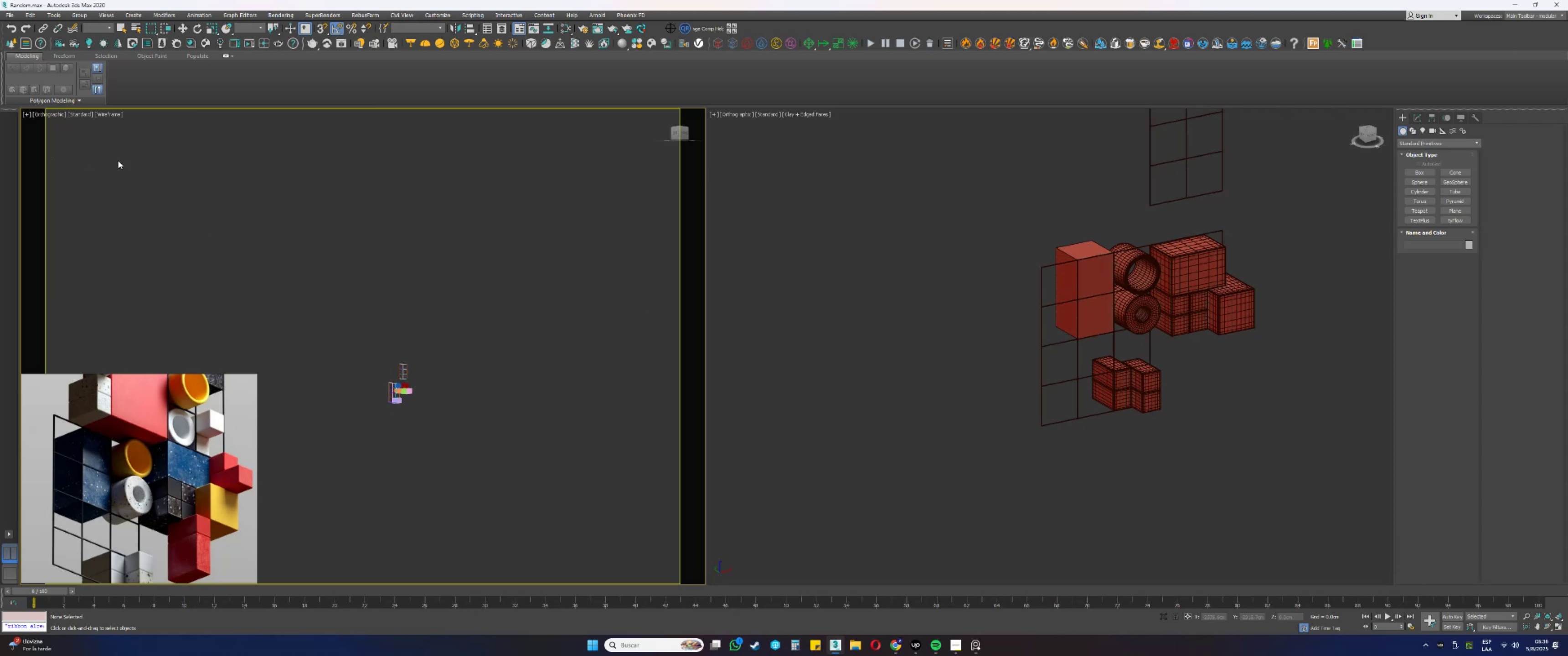 
left_click([58, 116])
 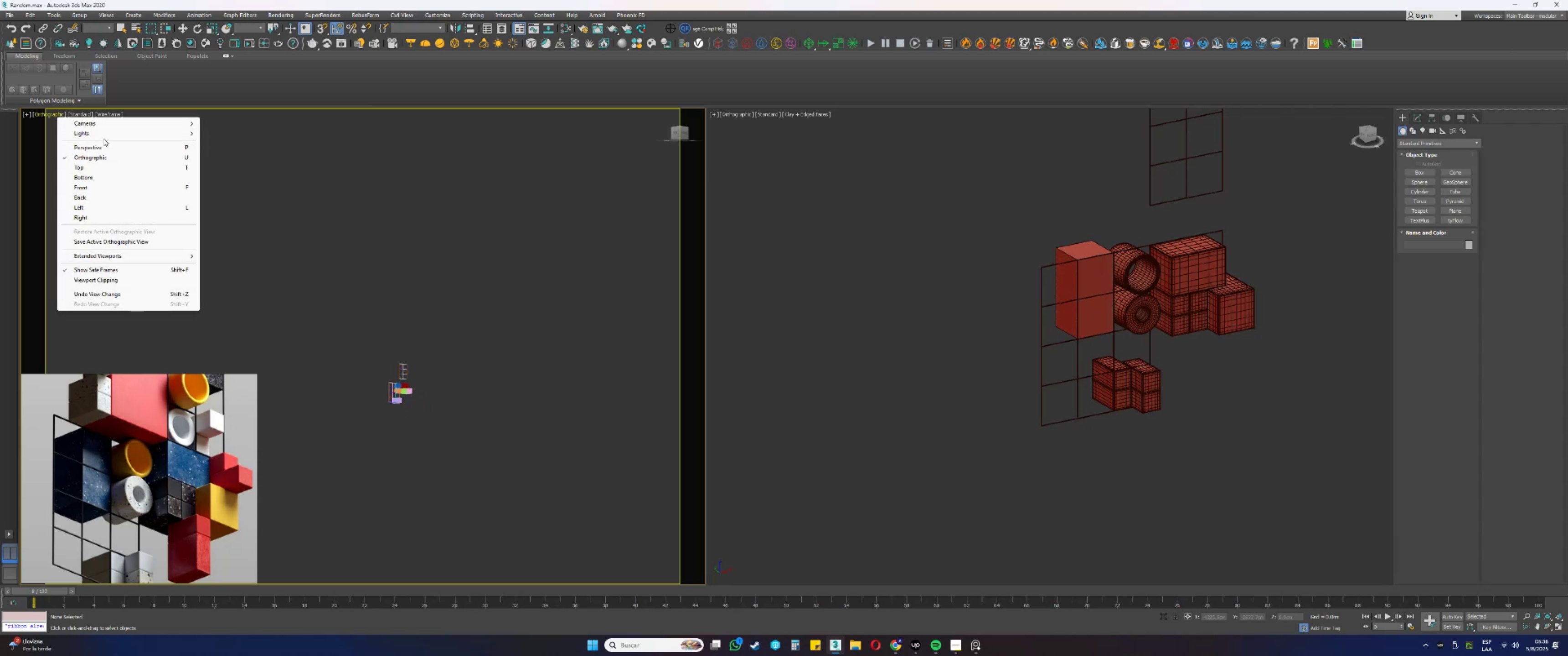 
left_click([101, 148])
 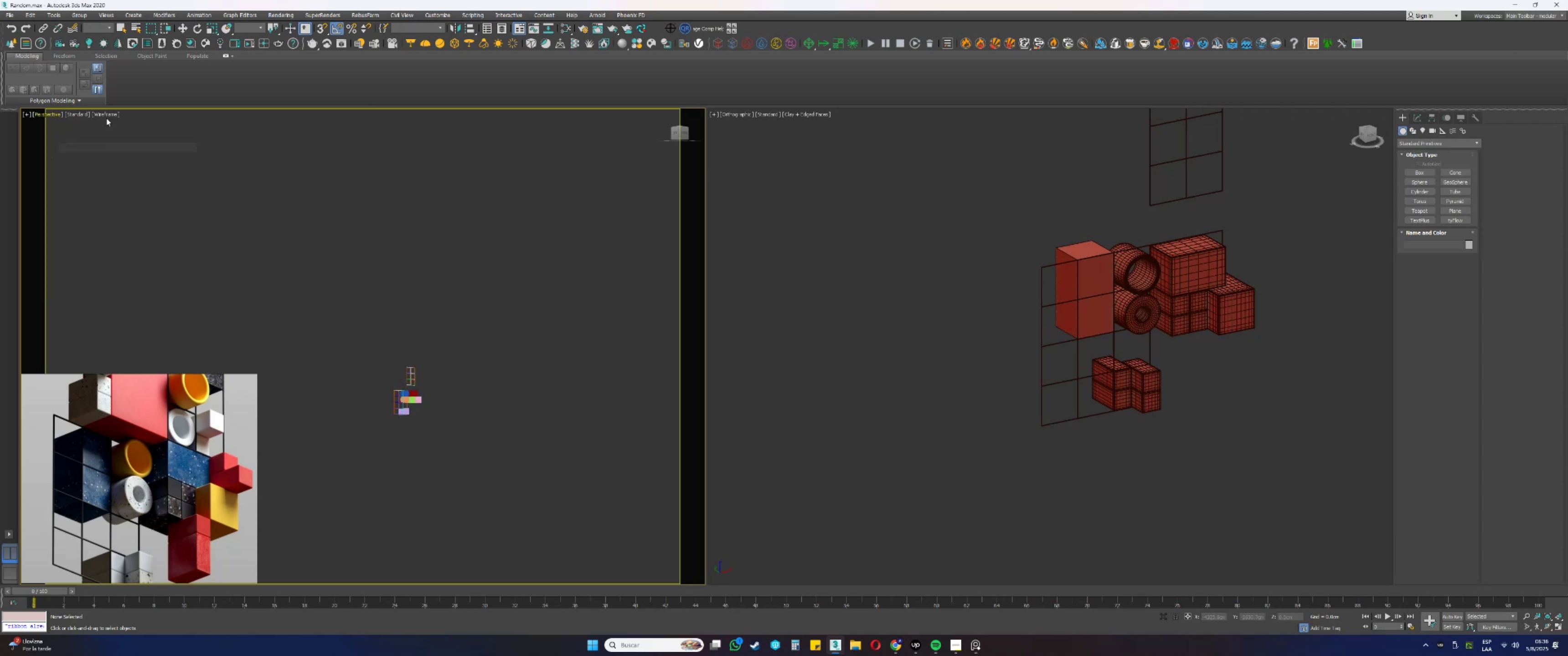 
double_click([103, 113])
 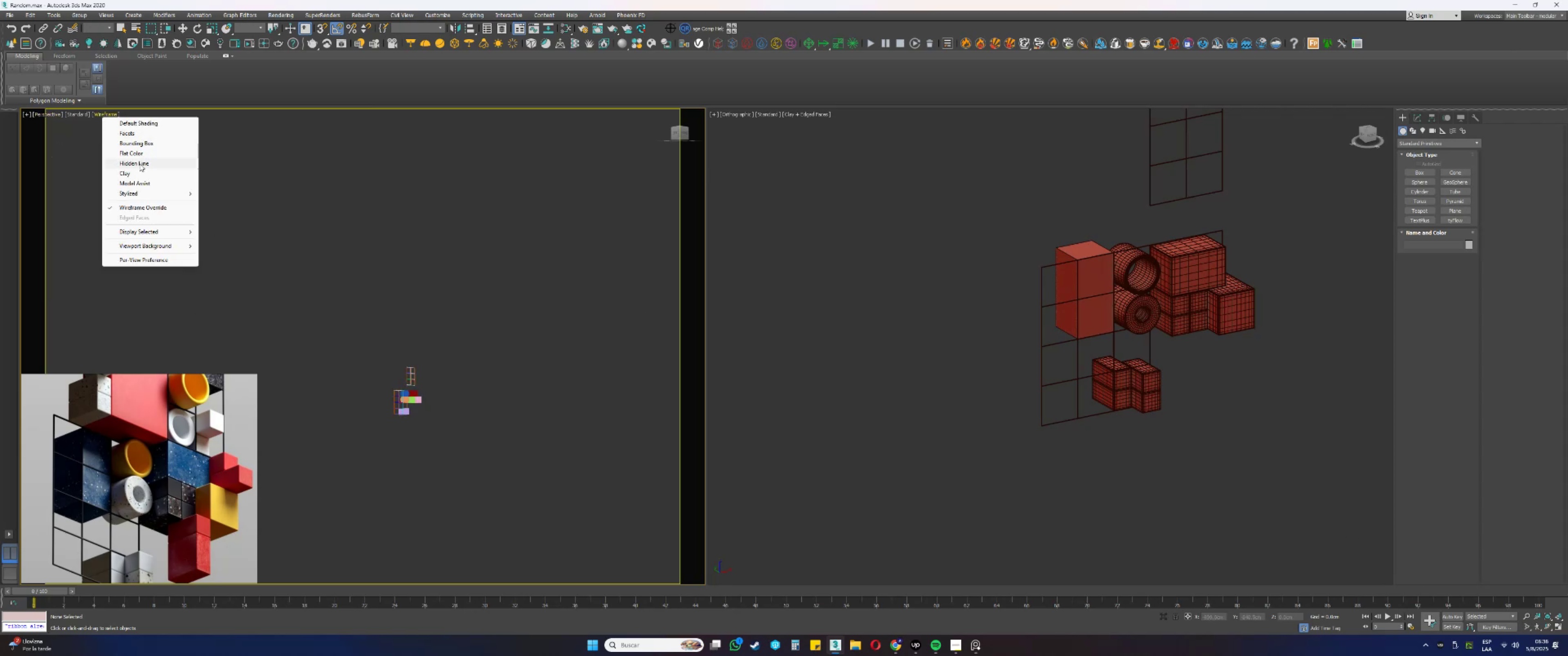 
left_click([131, 174])
 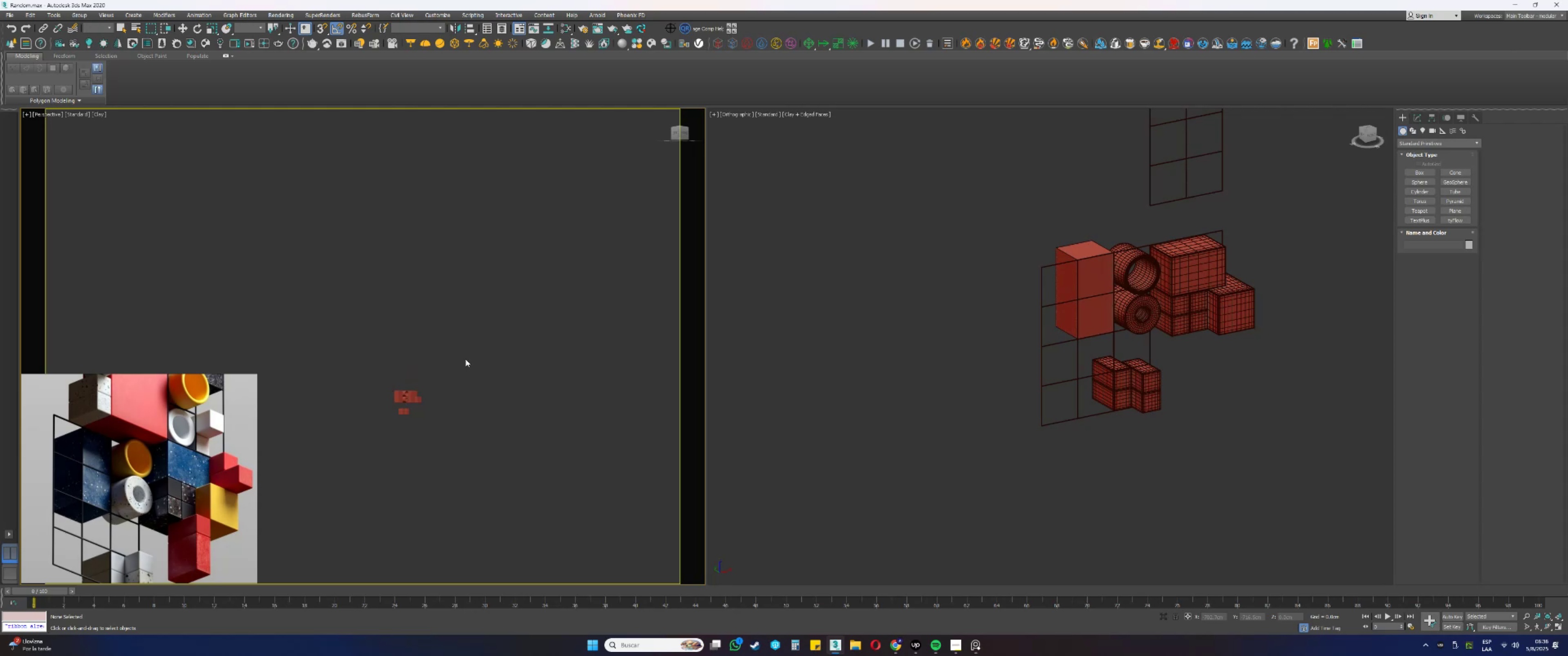 
scroll: coordinate [406, 399], scroll_direction: up, amount: 6.0
 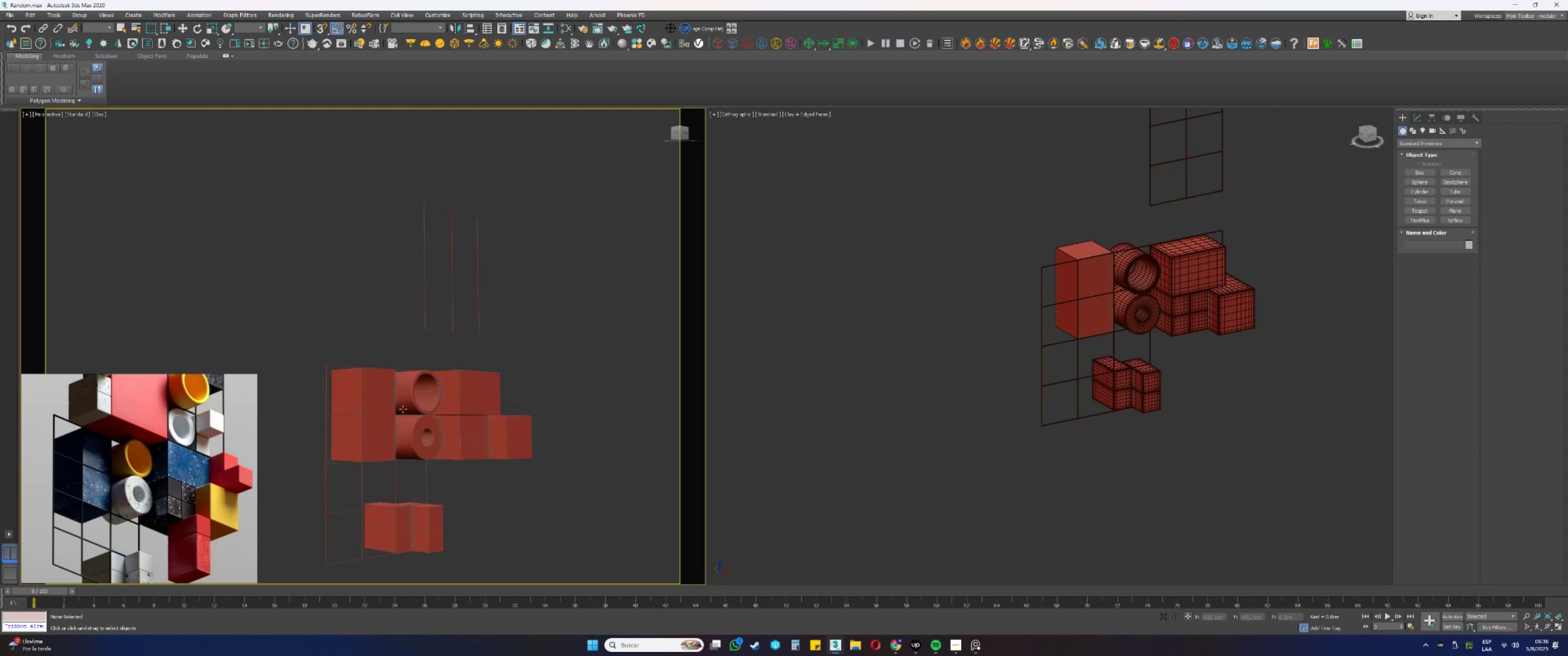 
hold_key(key=AltLeft, duration=0.4)
 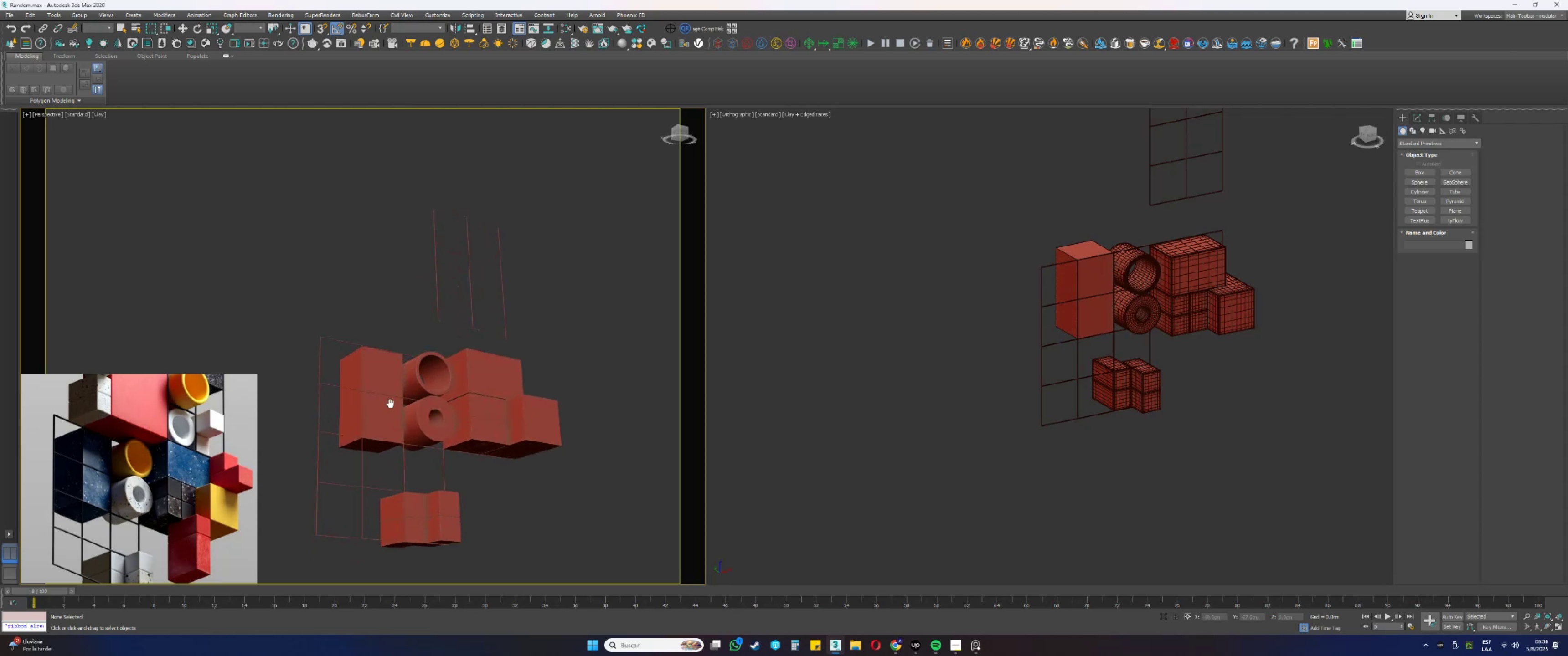 
key(Alt+AltLeft)
 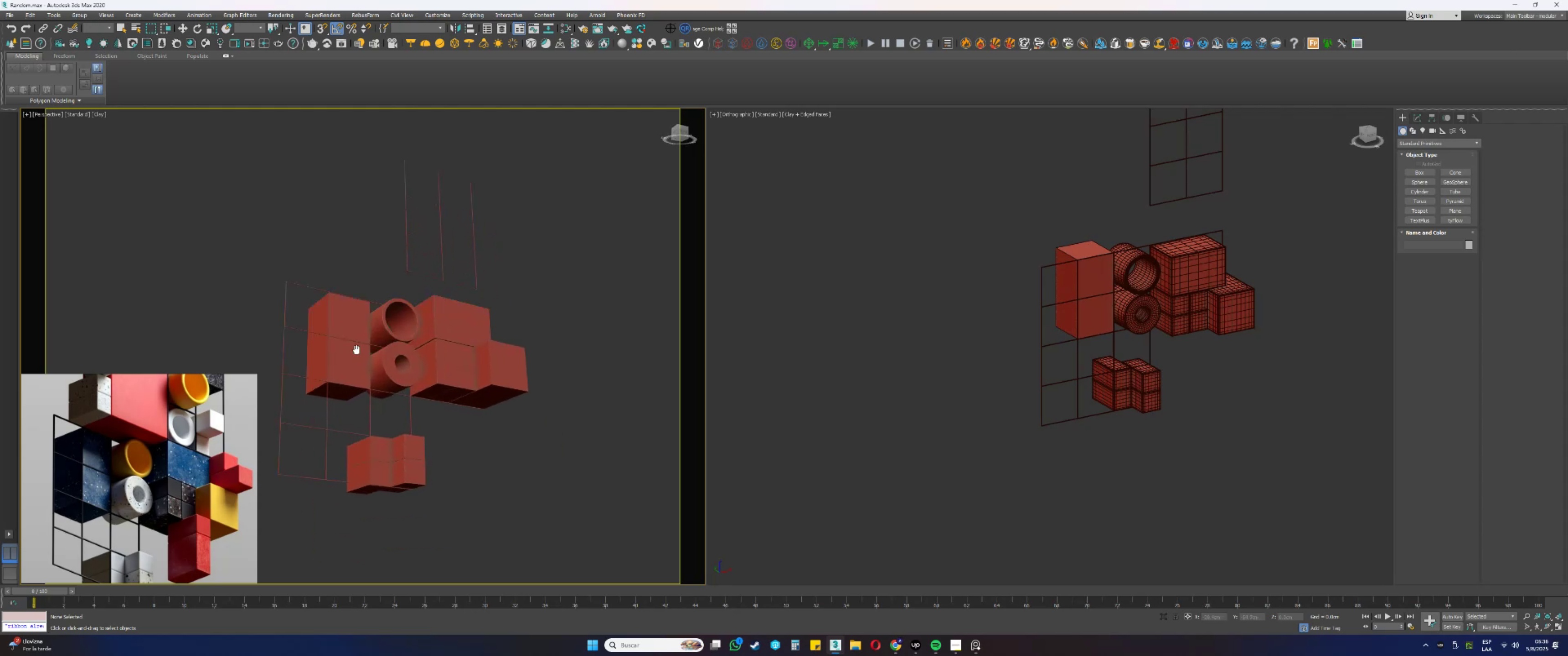 
scroll: coordinate [352, 343], scroll_direction: up, amount: 1.0
 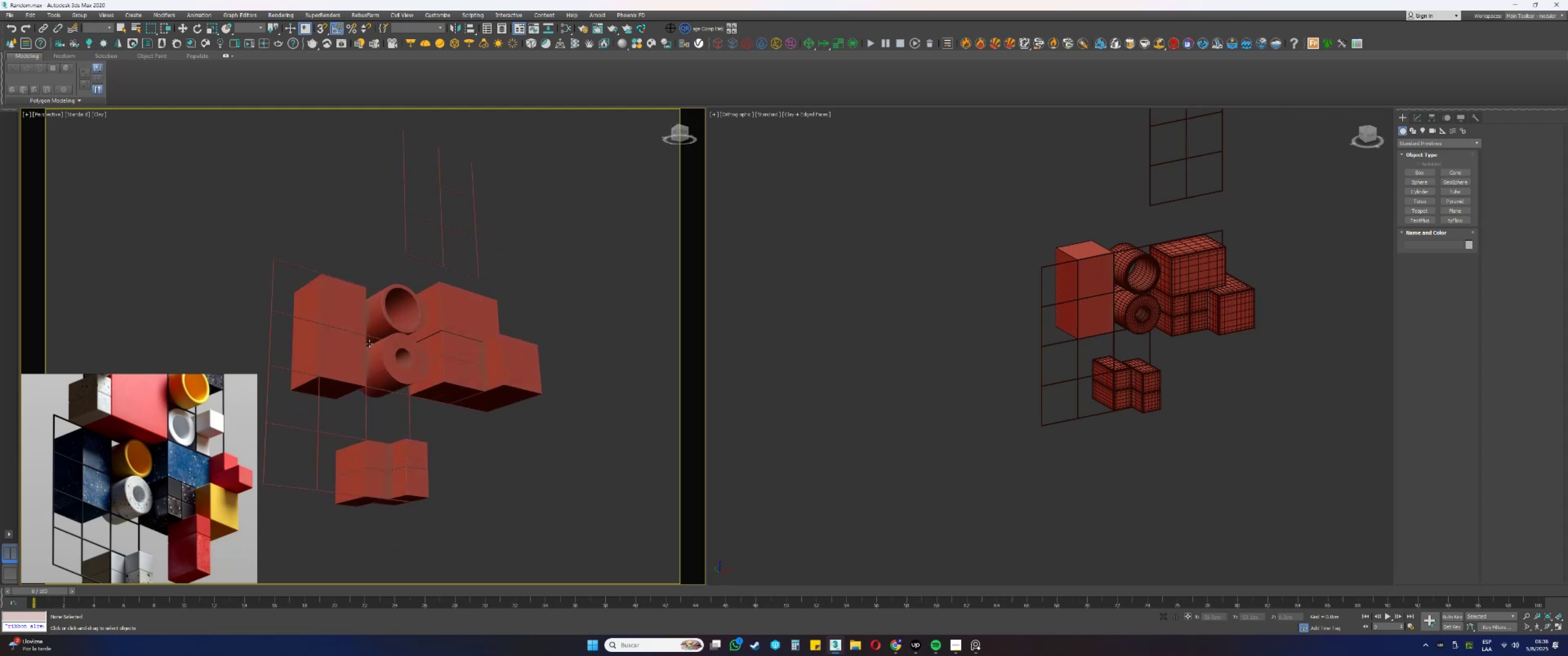 
key(Alt+AltLeft)
 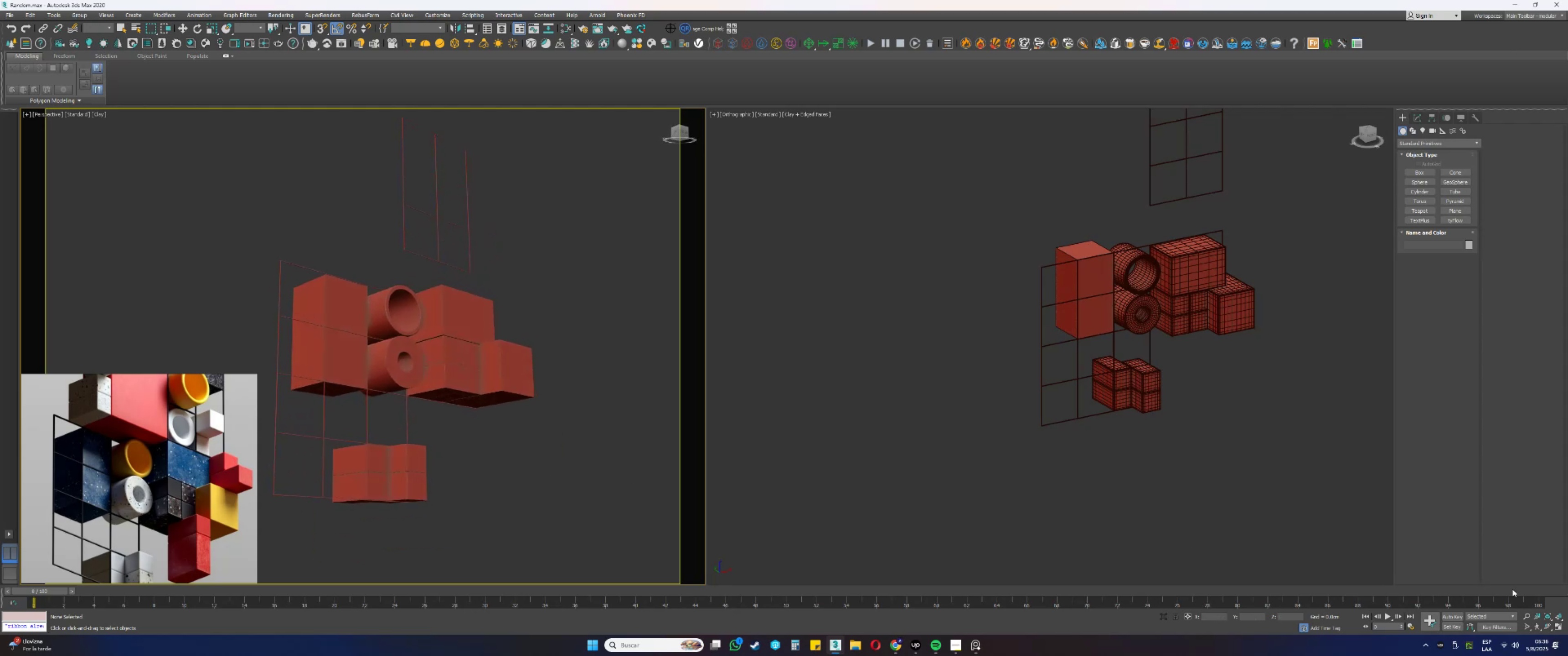 
left_click([1526, 624])
 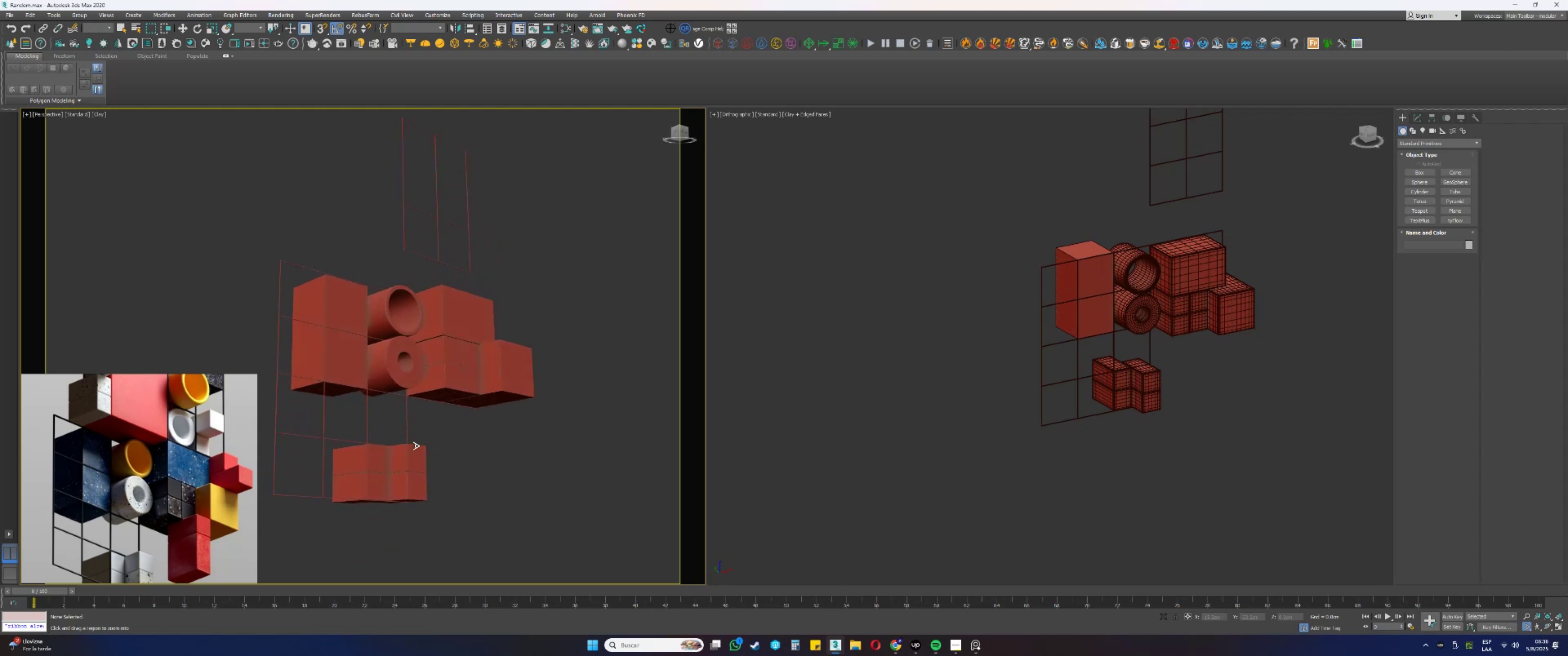 
scroll: coordinate [462, 412], scroll_direction: down, amount: 11.0
 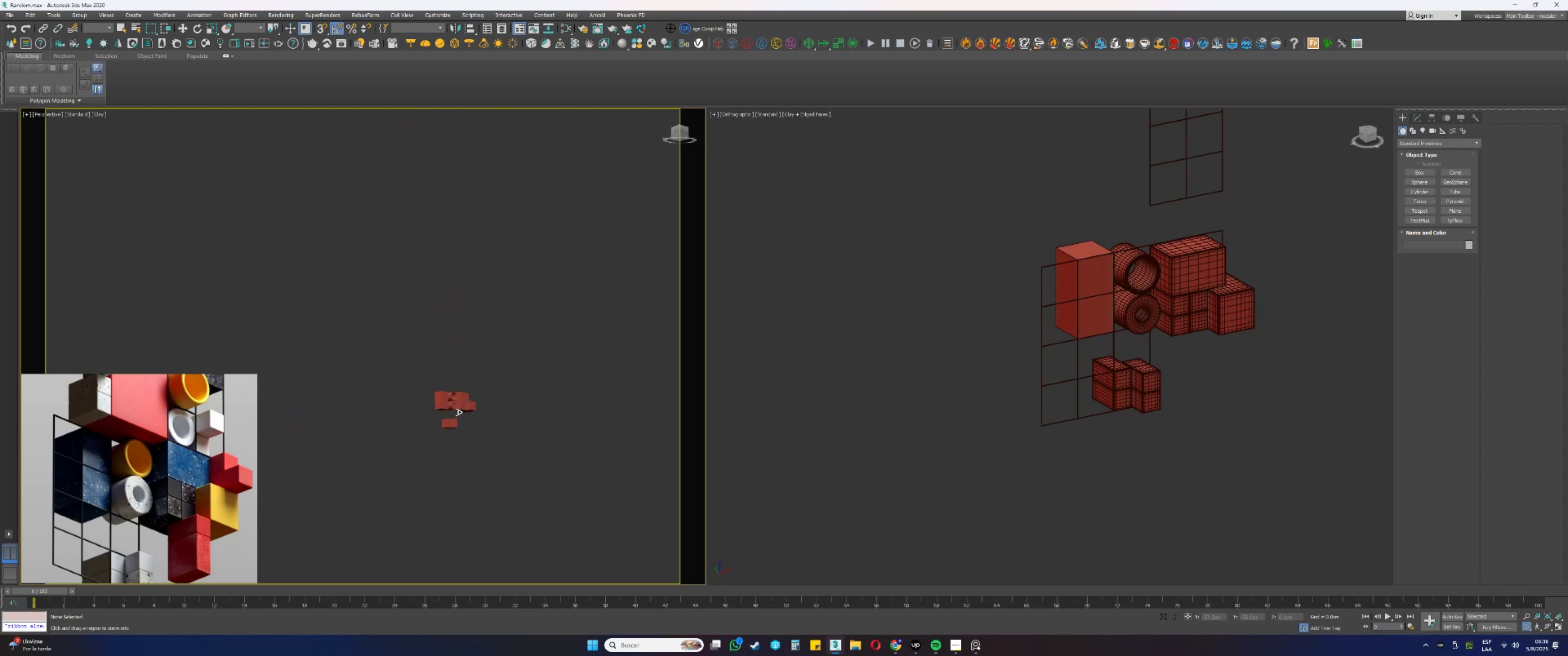 
key(Alt+AltLeft)
 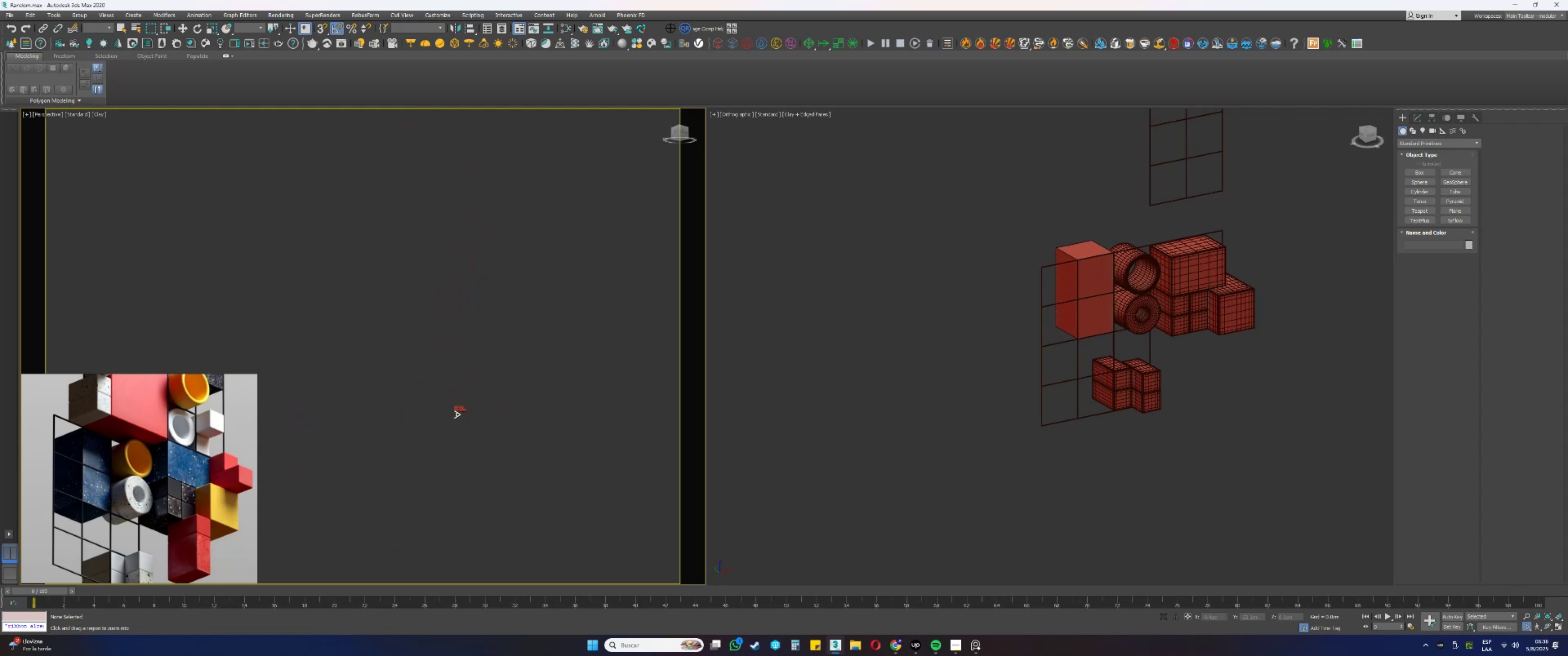 
left_click_drag(start_coordinate=[444, 432], to_coordinate=[442, 436])
 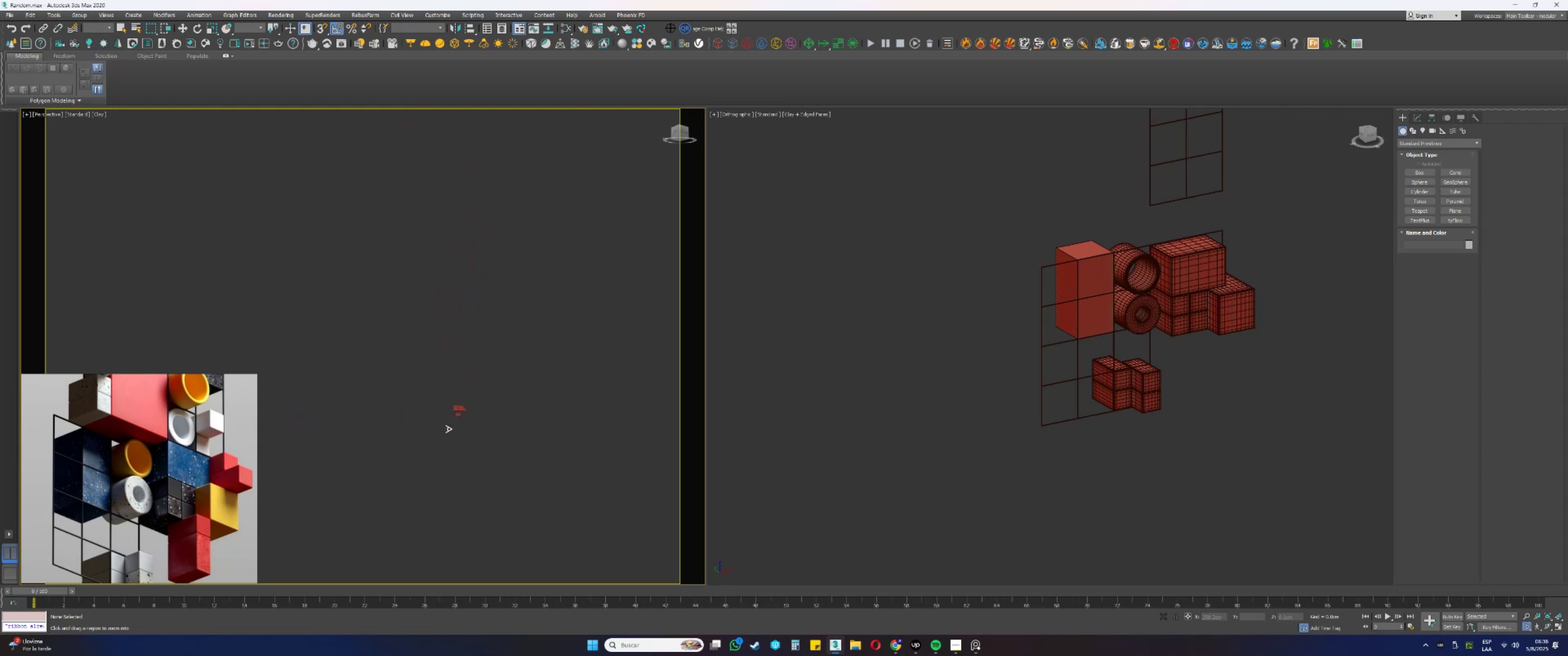 
left_click_drag(start_coordinate=[466, 417], to_coordinate=[482, 356])
 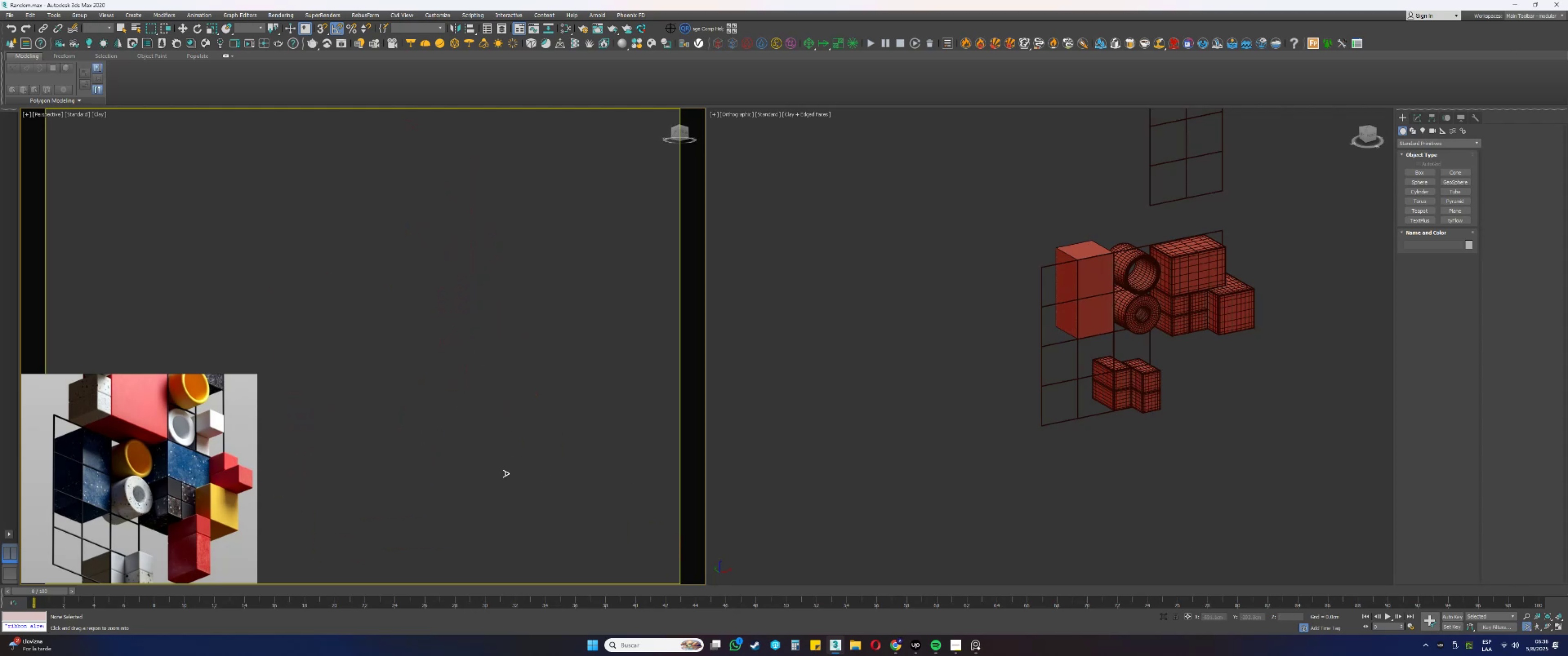 
key(Z)
 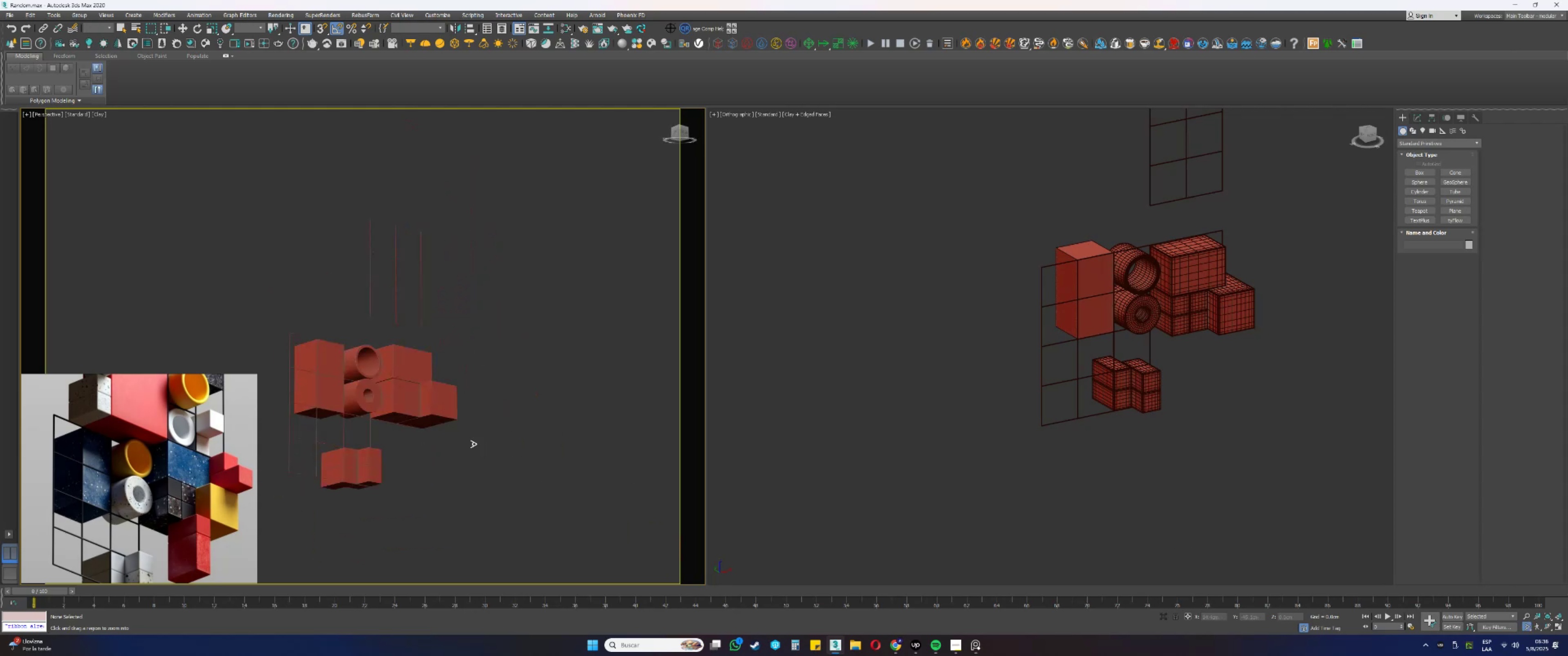 
left_click_drag(start_coordinate=[417, 445], to_coordinate=[424, 402])
 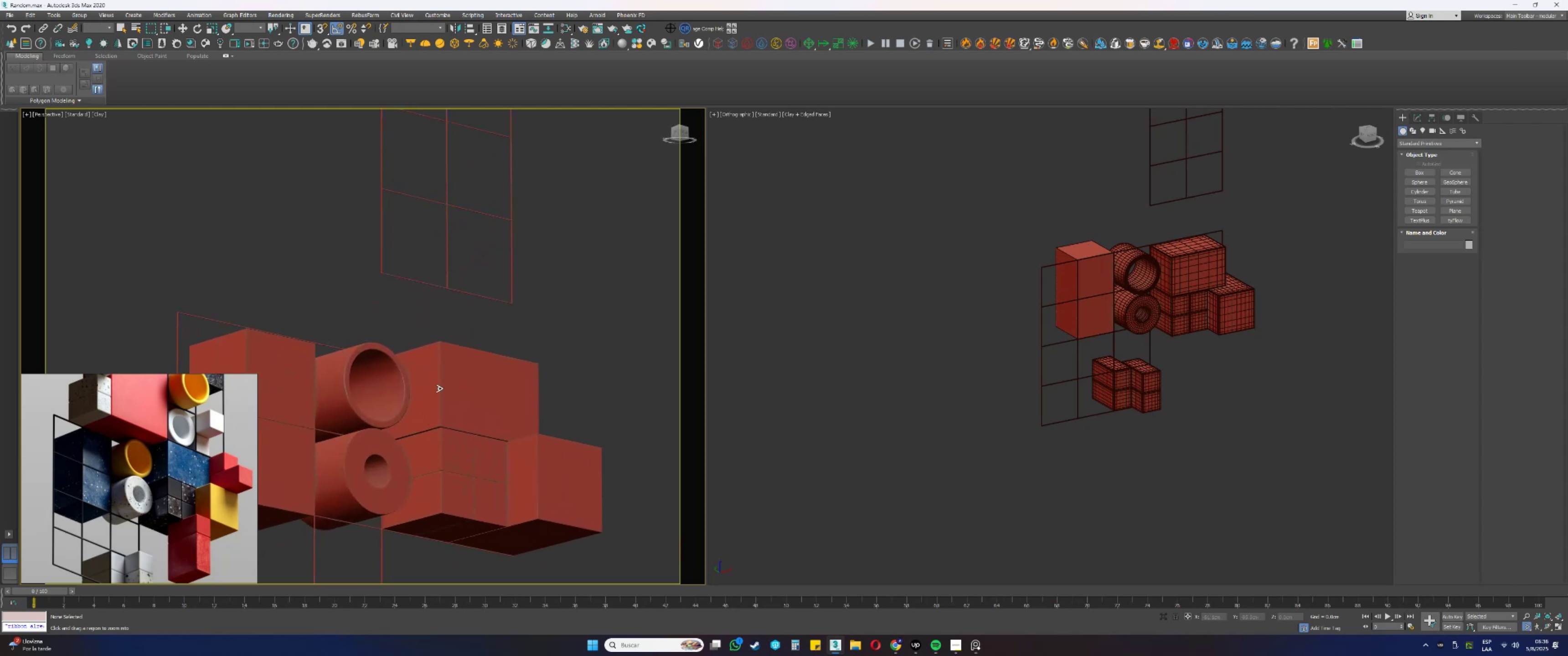 
hold_key(key=ControlLeft, duration=0.89)
 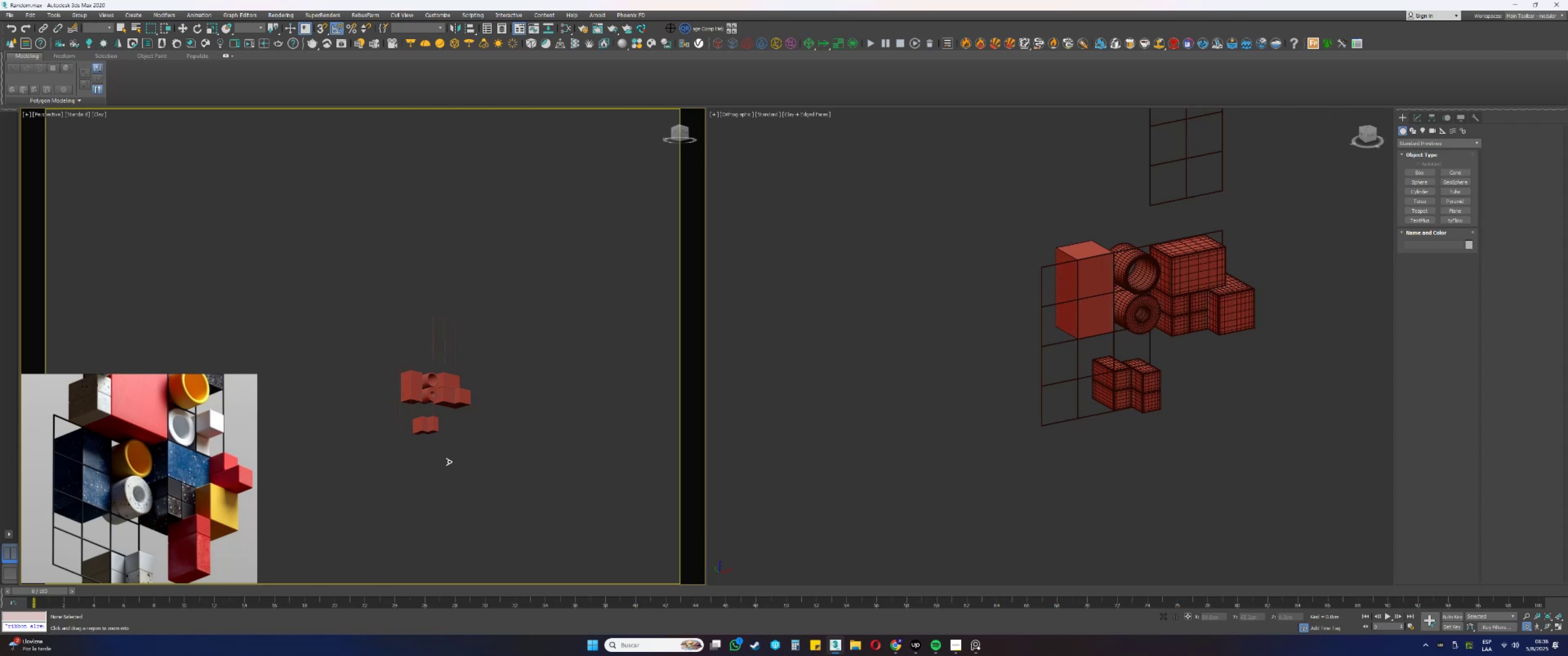 
hold_key(key=AltLeft, duration=0.88)
 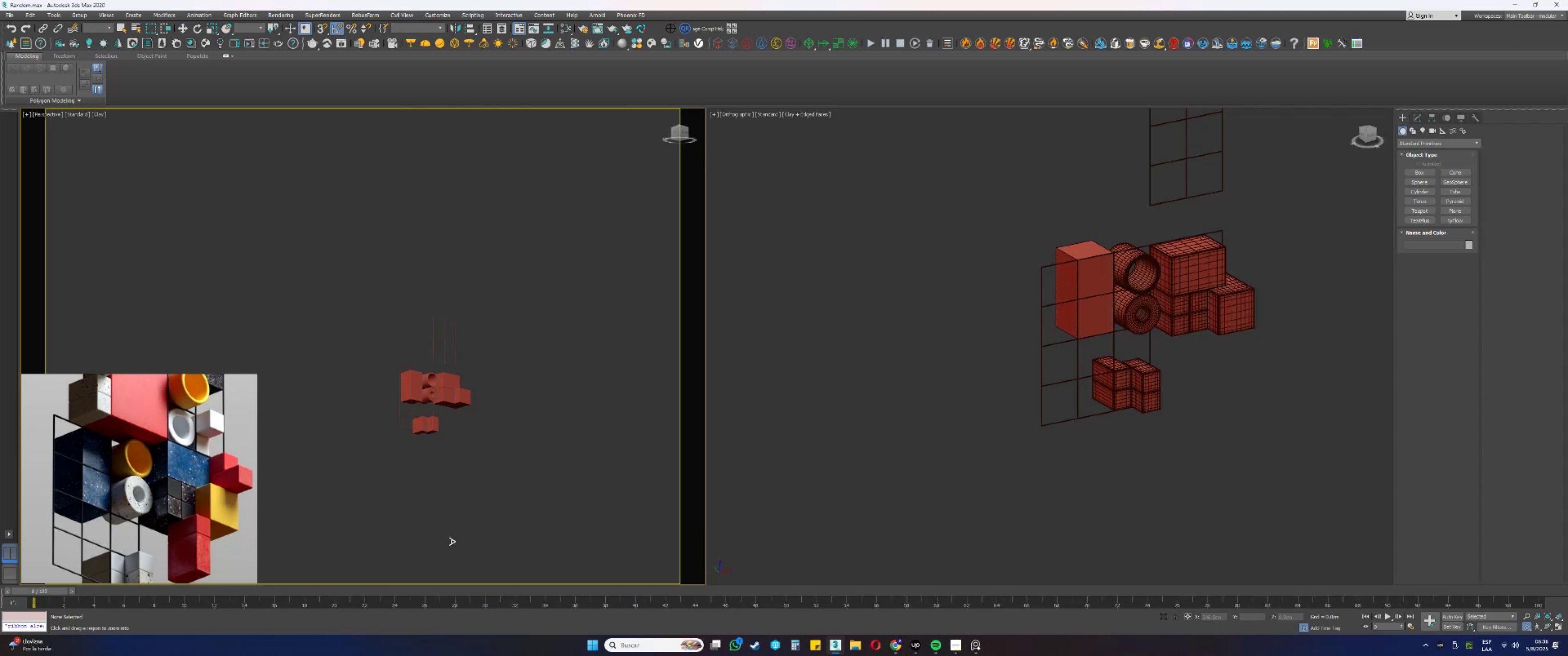 
left_click_drag(start_coordinate=[452, 461], to_coordinate=[455, 393])
 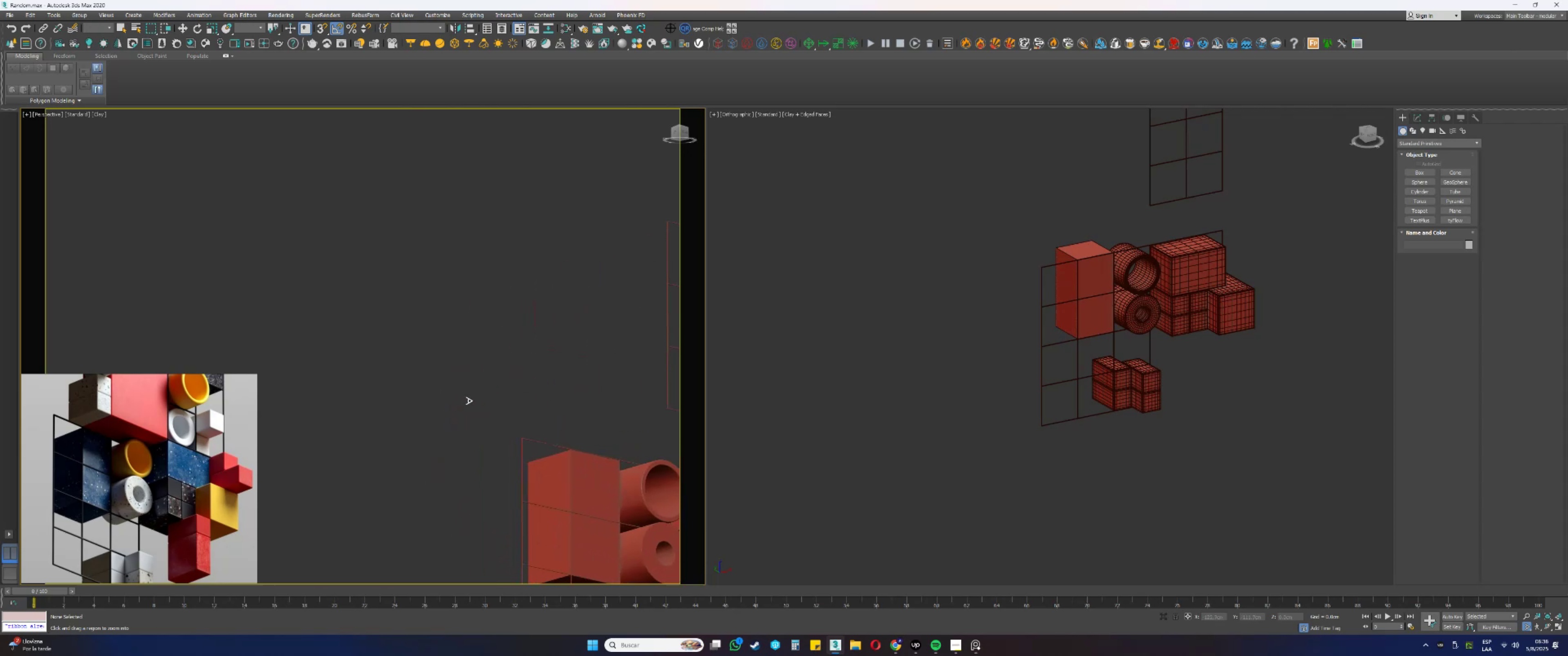 
key(Z)
 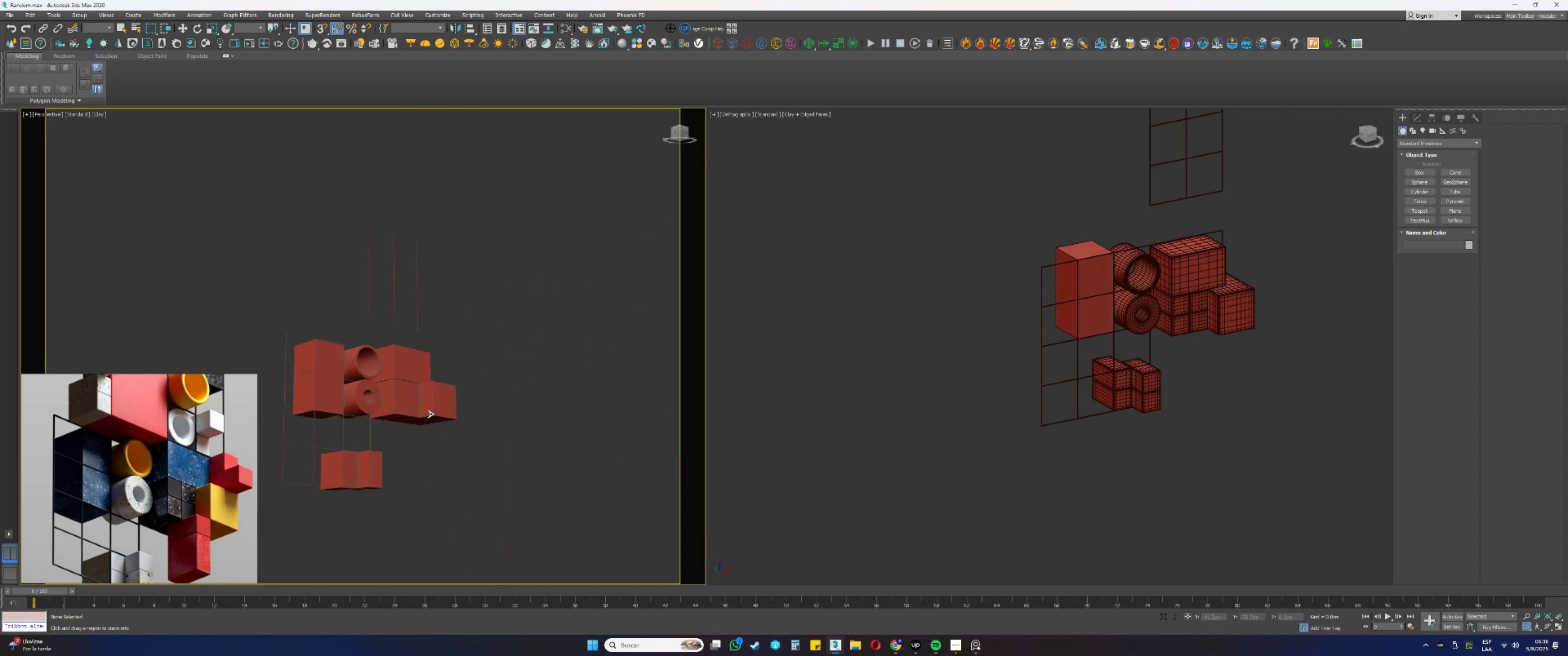 
left_click_drag(start_coordinate=[422, 418], to_coordinate=[421, 390])
 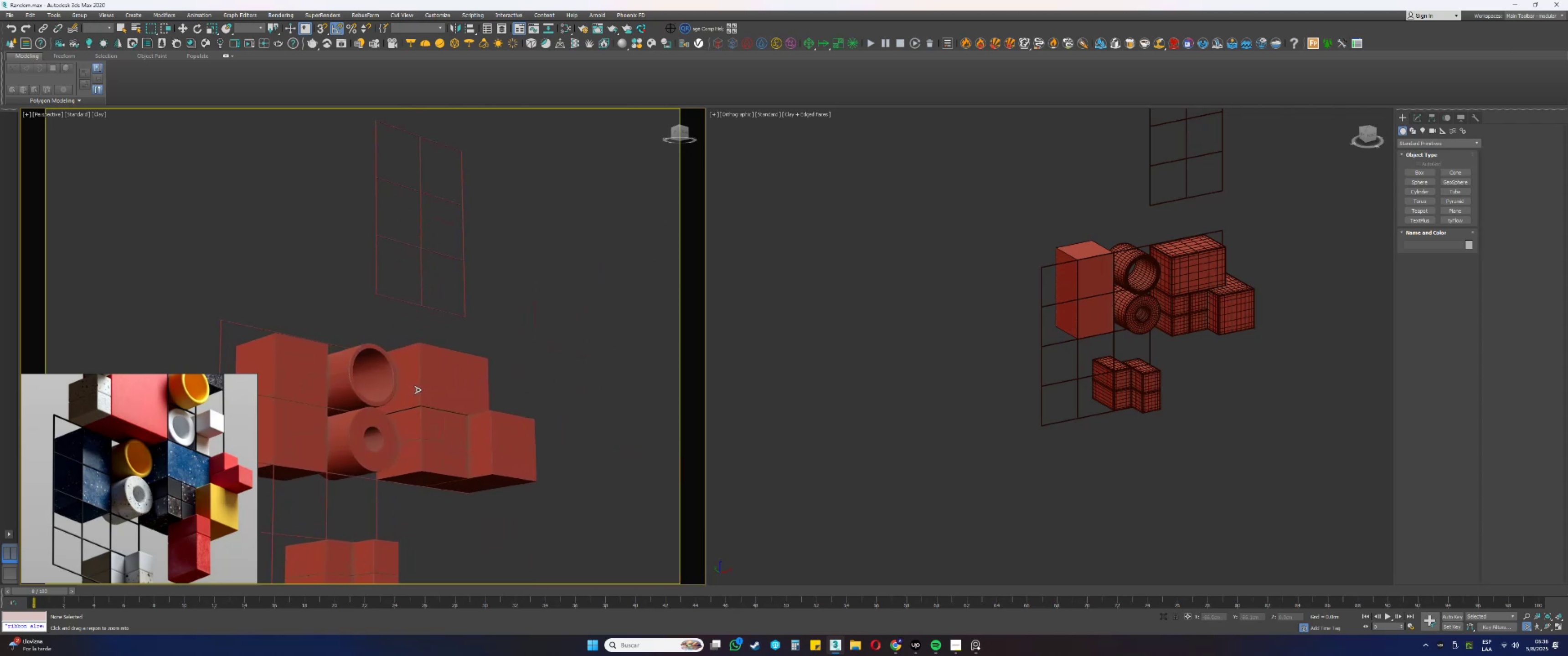 
right_click([421, 390])
 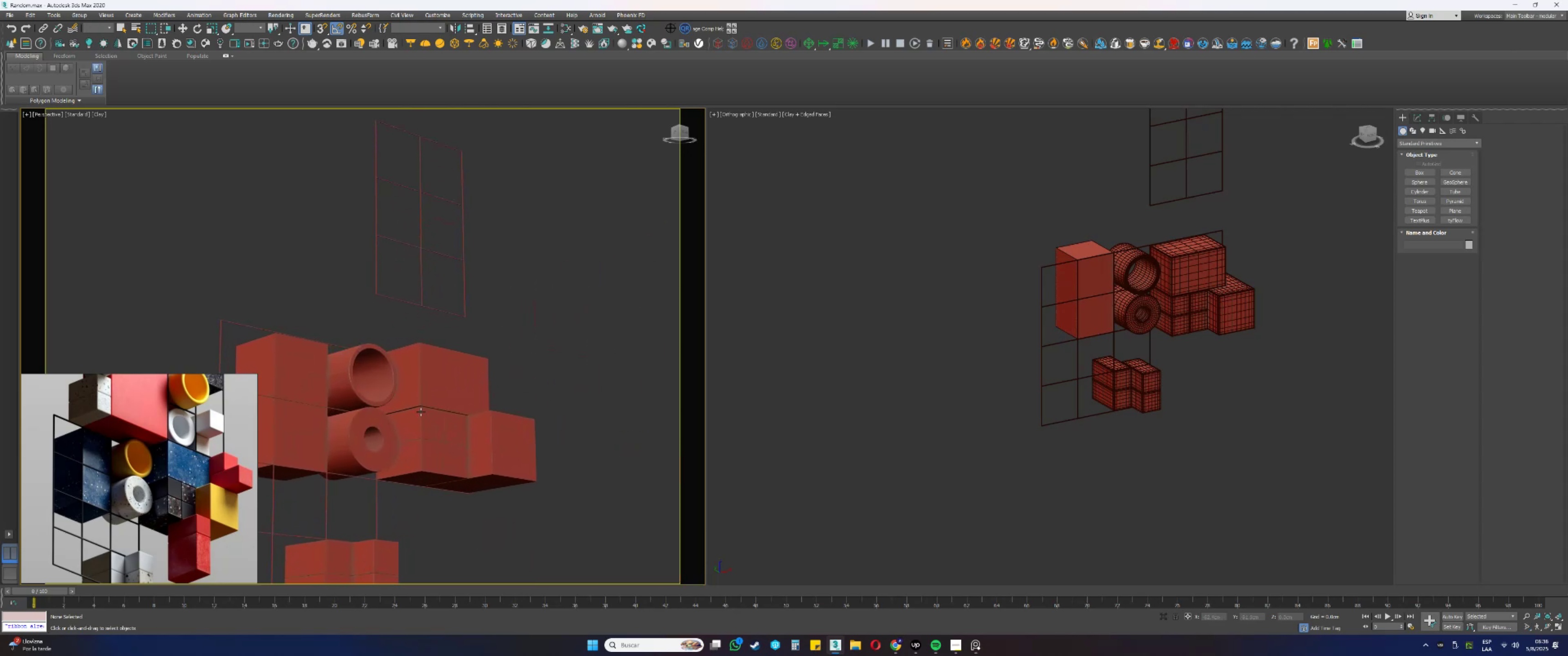 
hold_key(key=AltLeft, duration=1.14)
 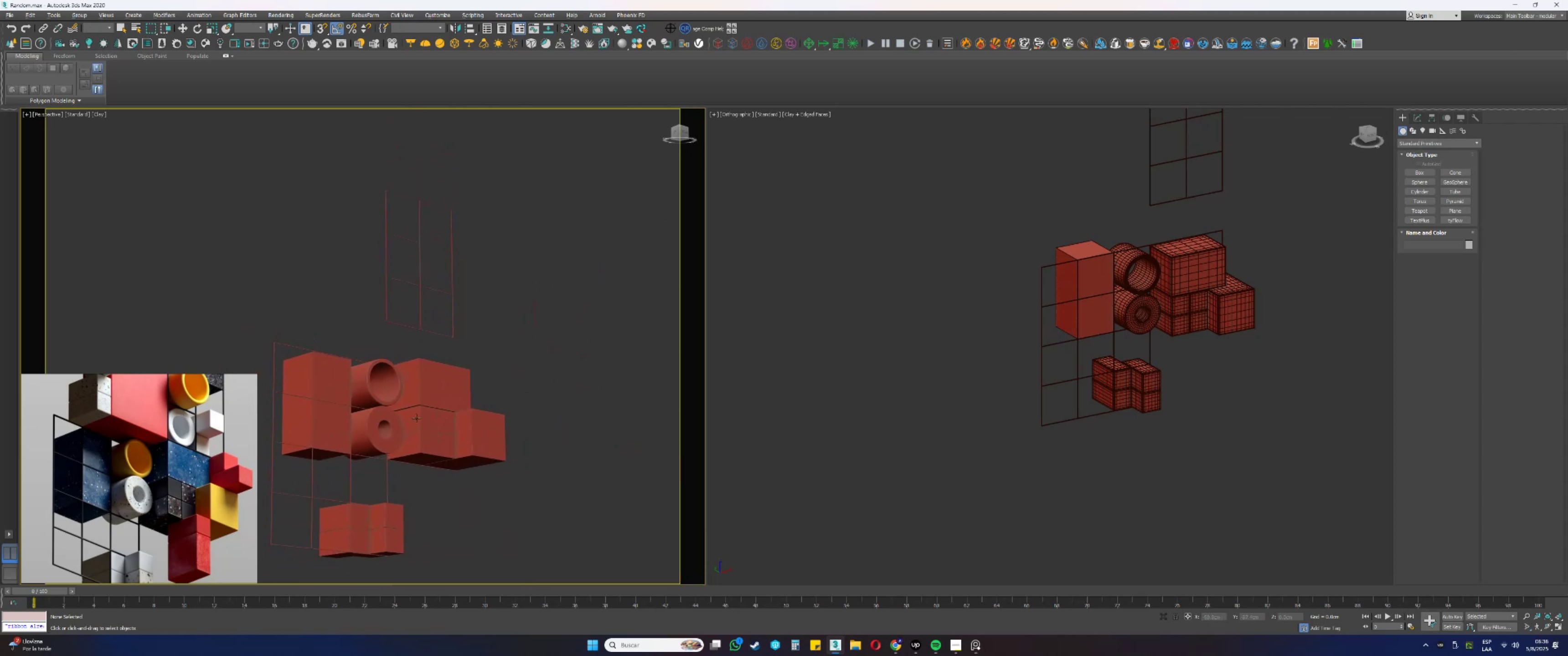 
hold_key(key=ControlLeft, duration=1.1)
 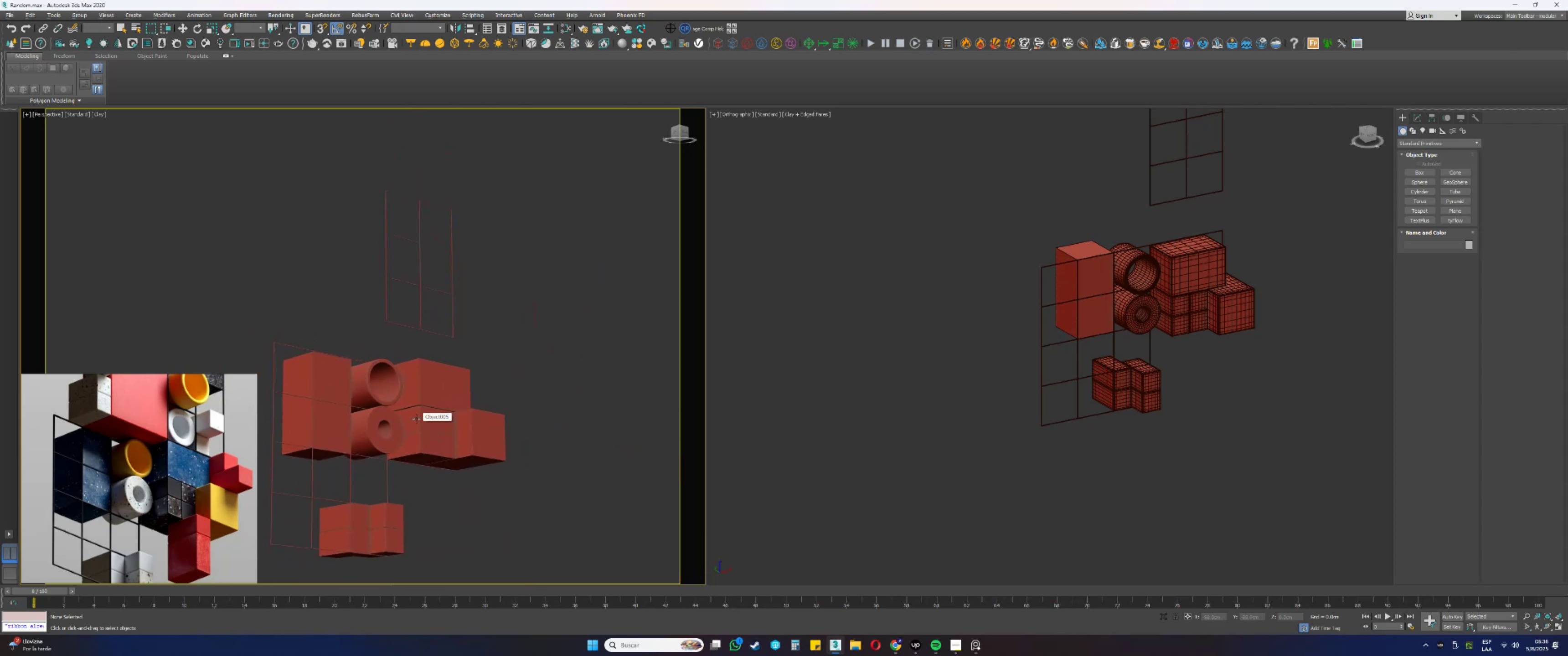 
scroll: coordinate [109, 481], scroll_direction: down, amount: 2.0
 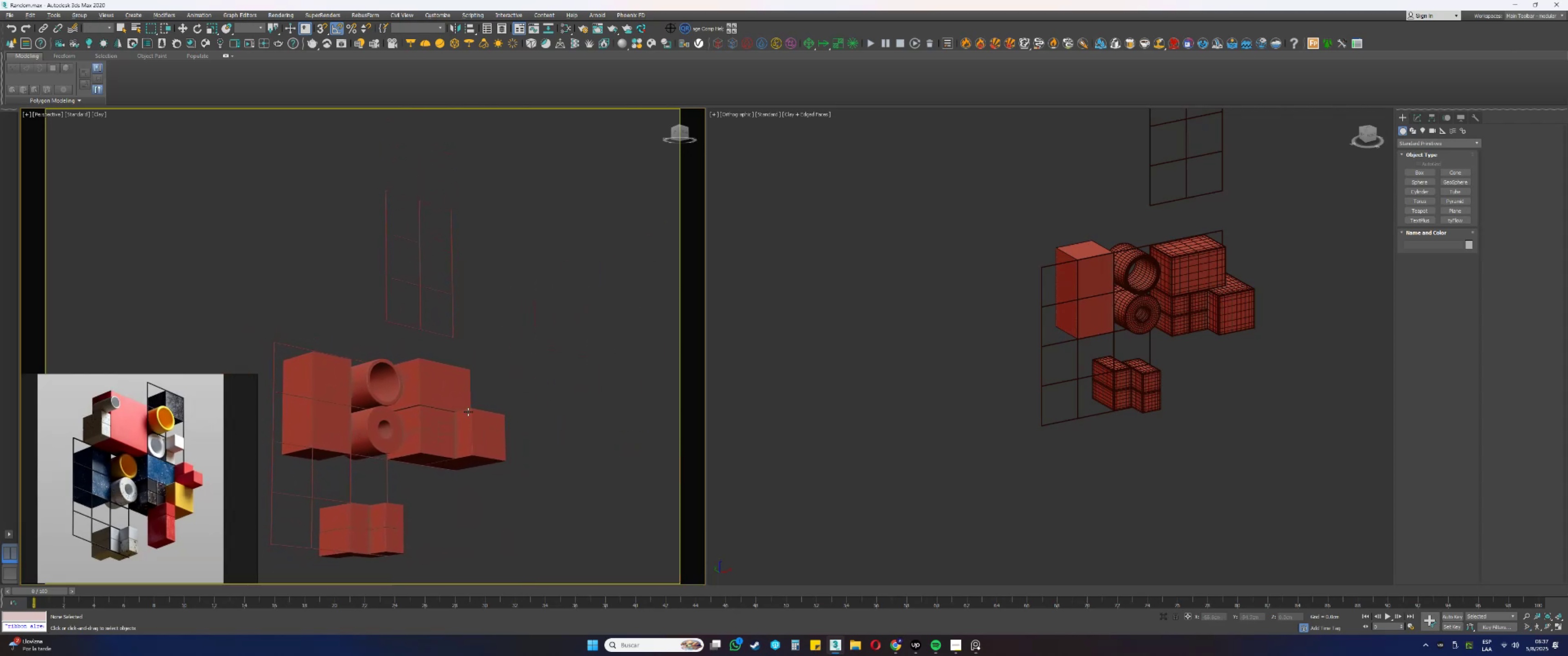 
hold_key(key=AltLeft, duration=0.61)
 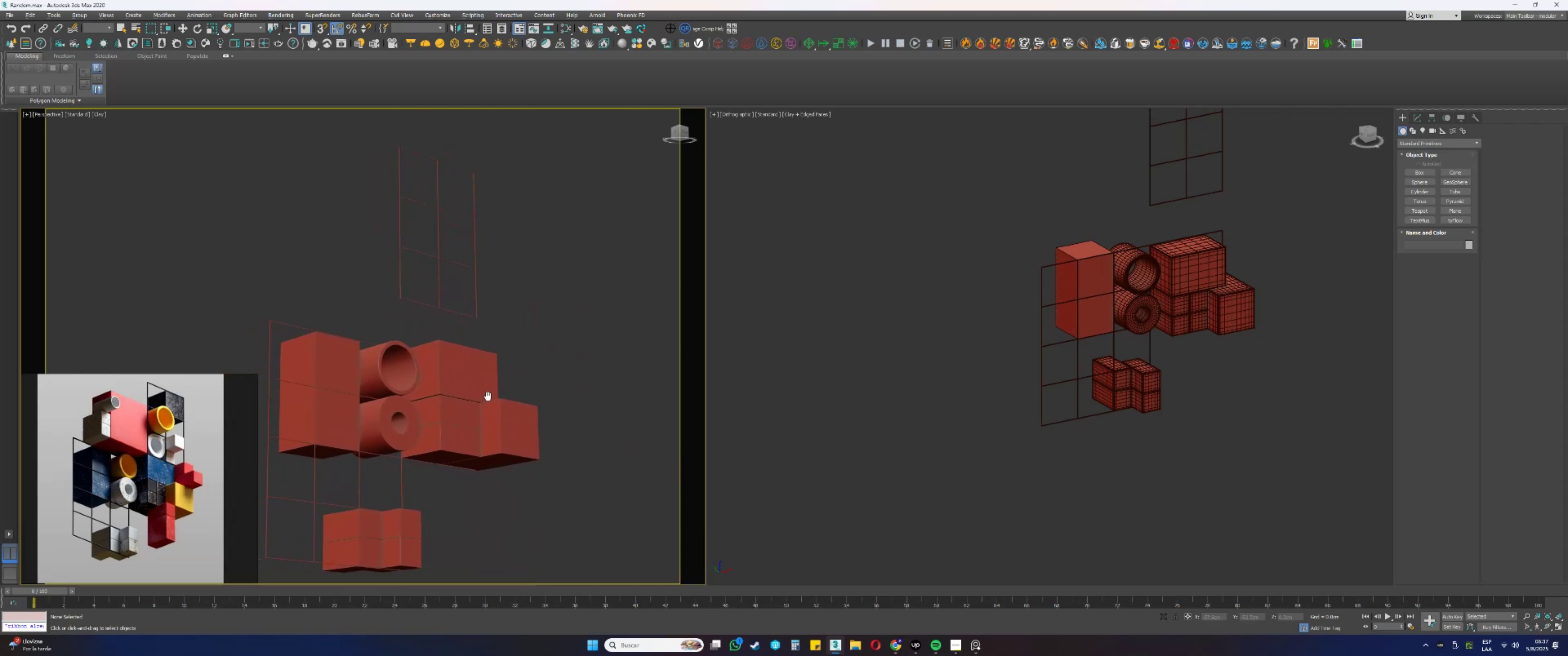 
hold_key(key=ControlLeft, duration=0.59)
 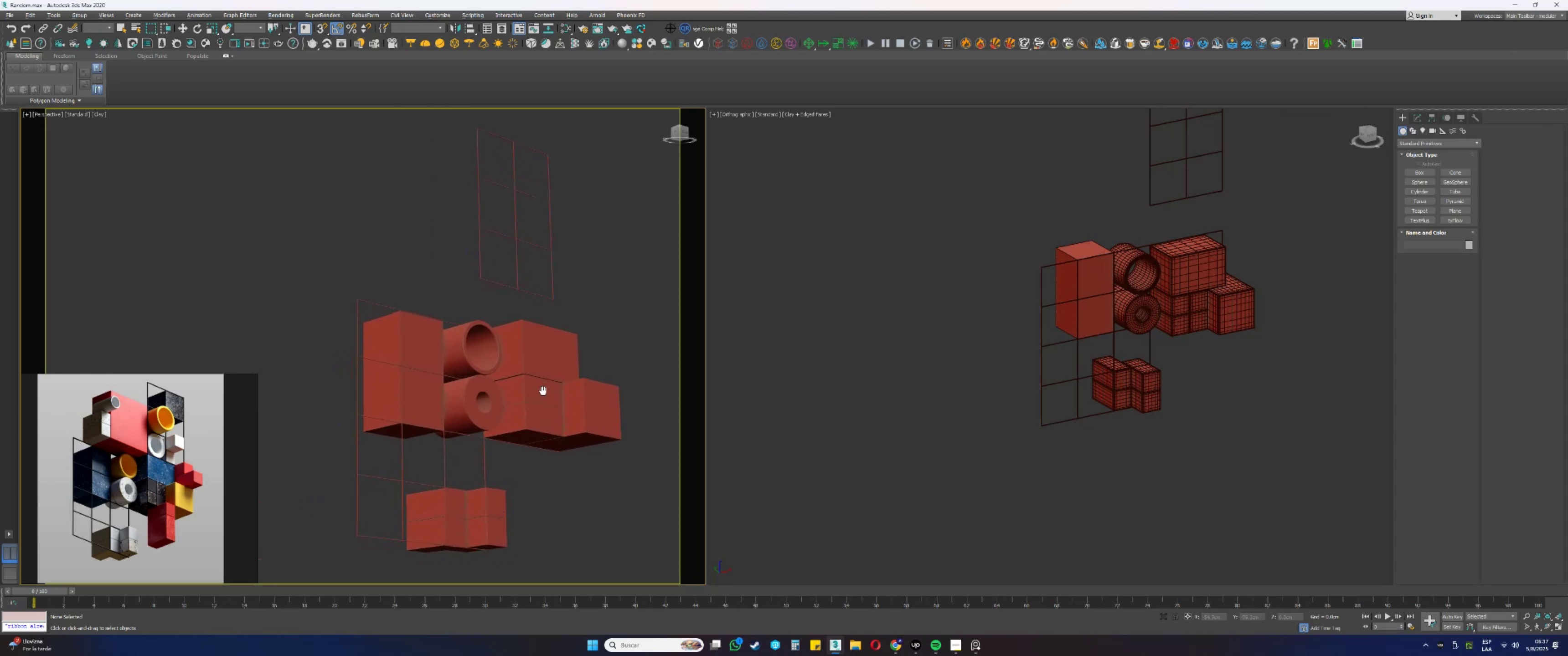 
hold_key(key=AltLeft, duration=1.5)
 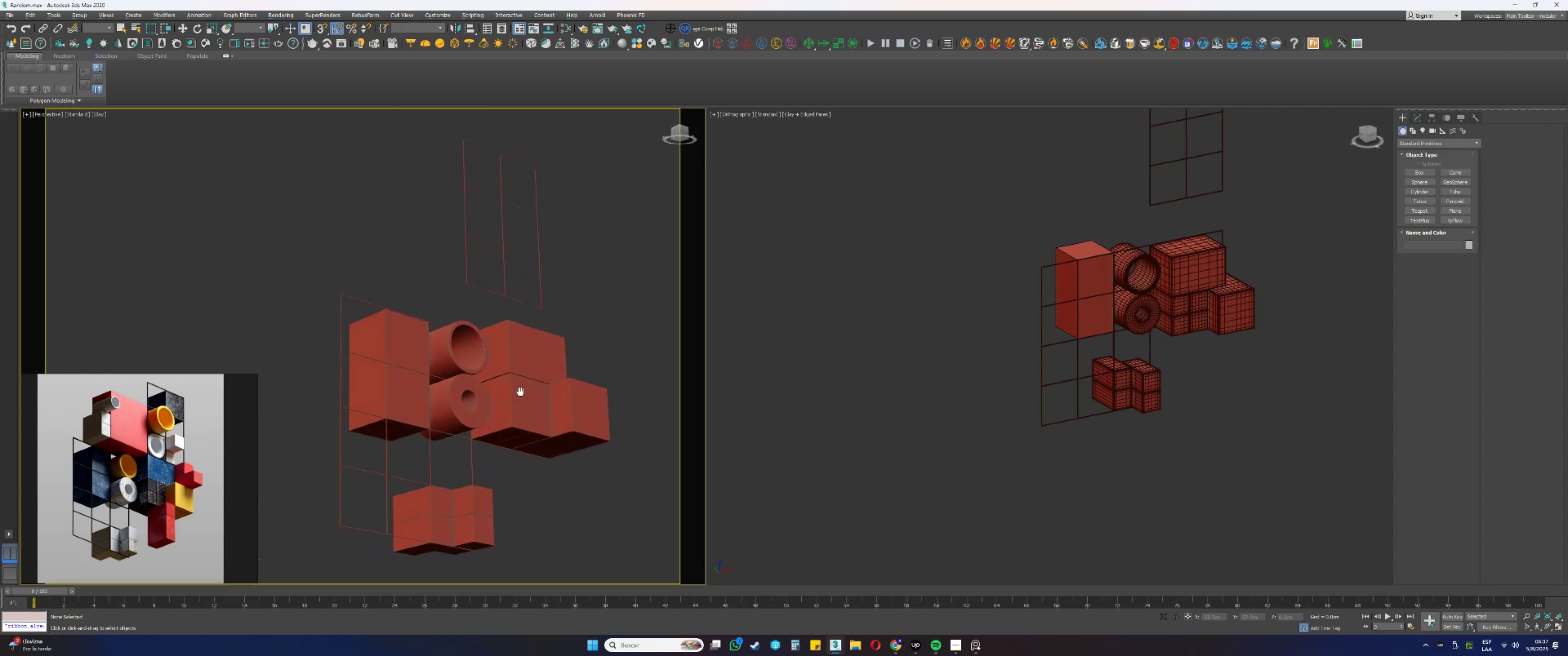 
hold_key(key=AltLeft, duration=1.52)
 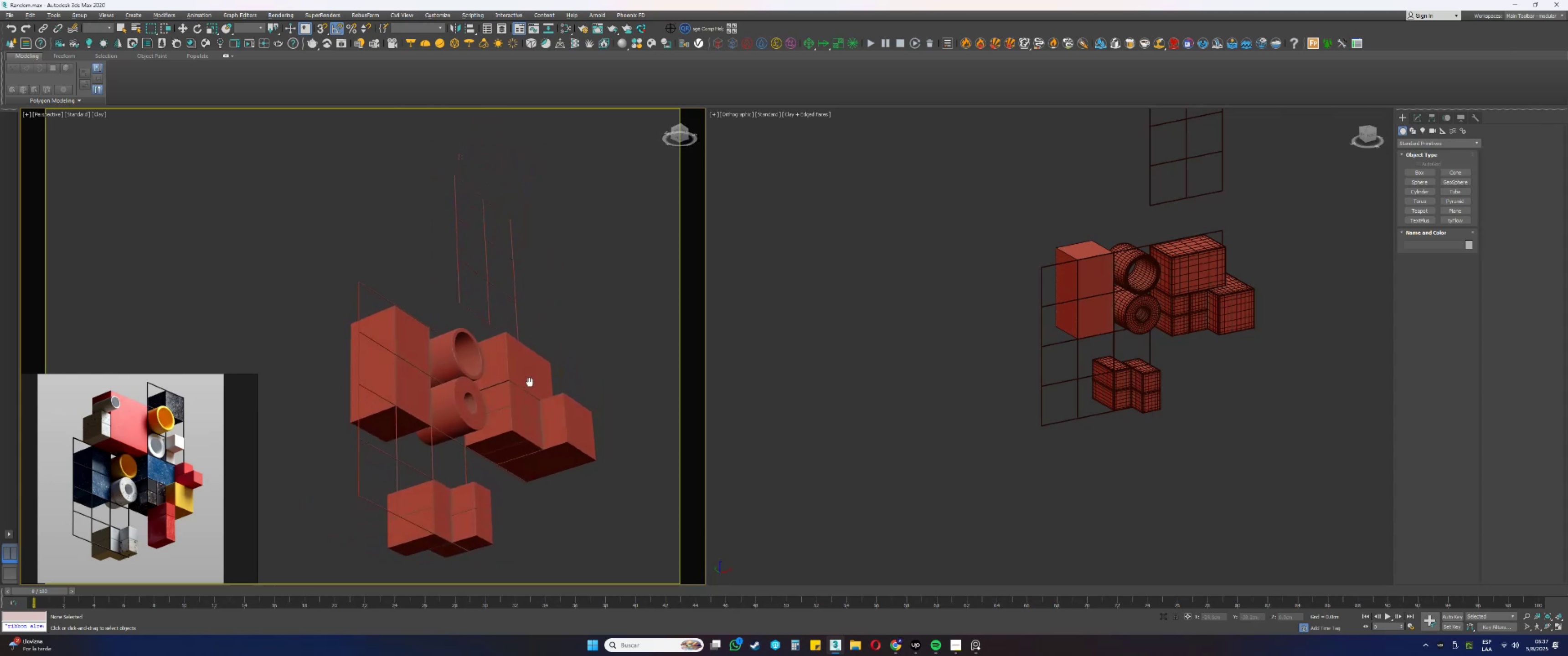 
key(Alt+AltLeft)
 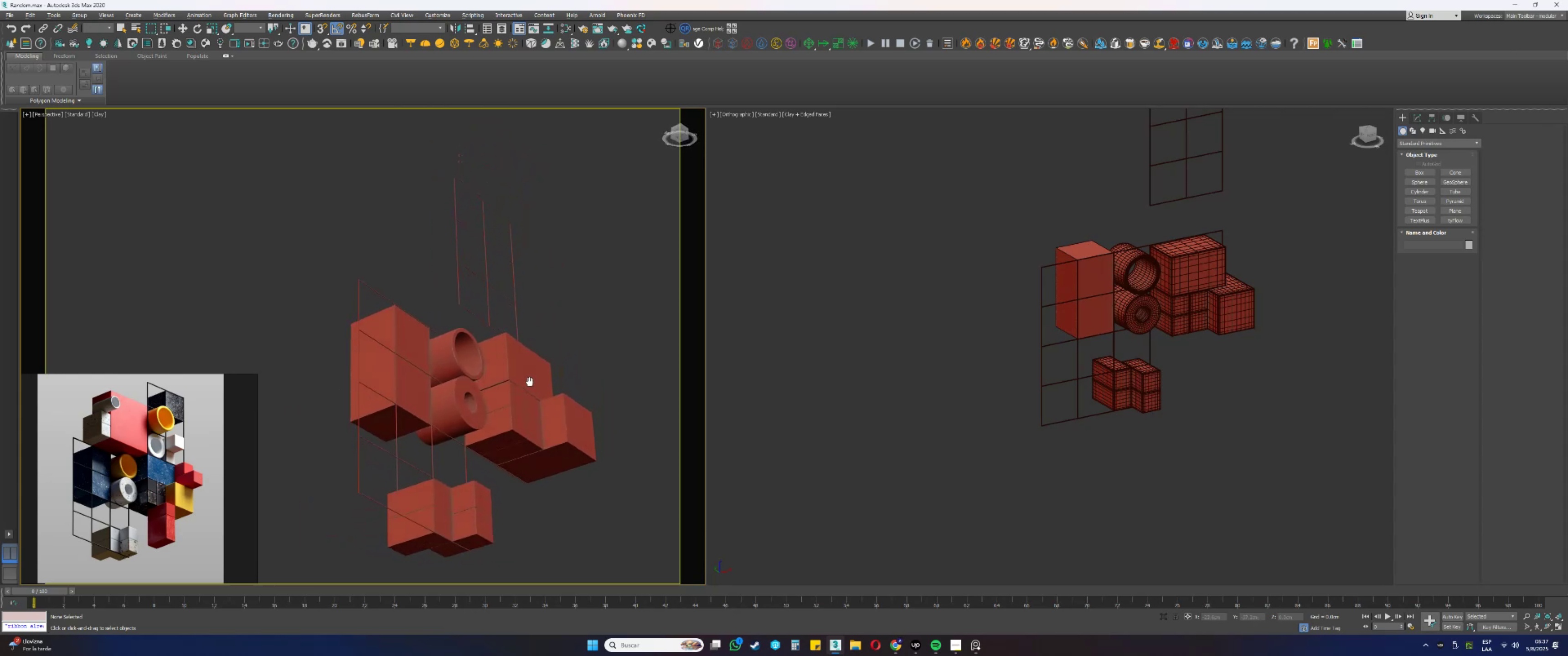 
key(Alt+AltLeft)
 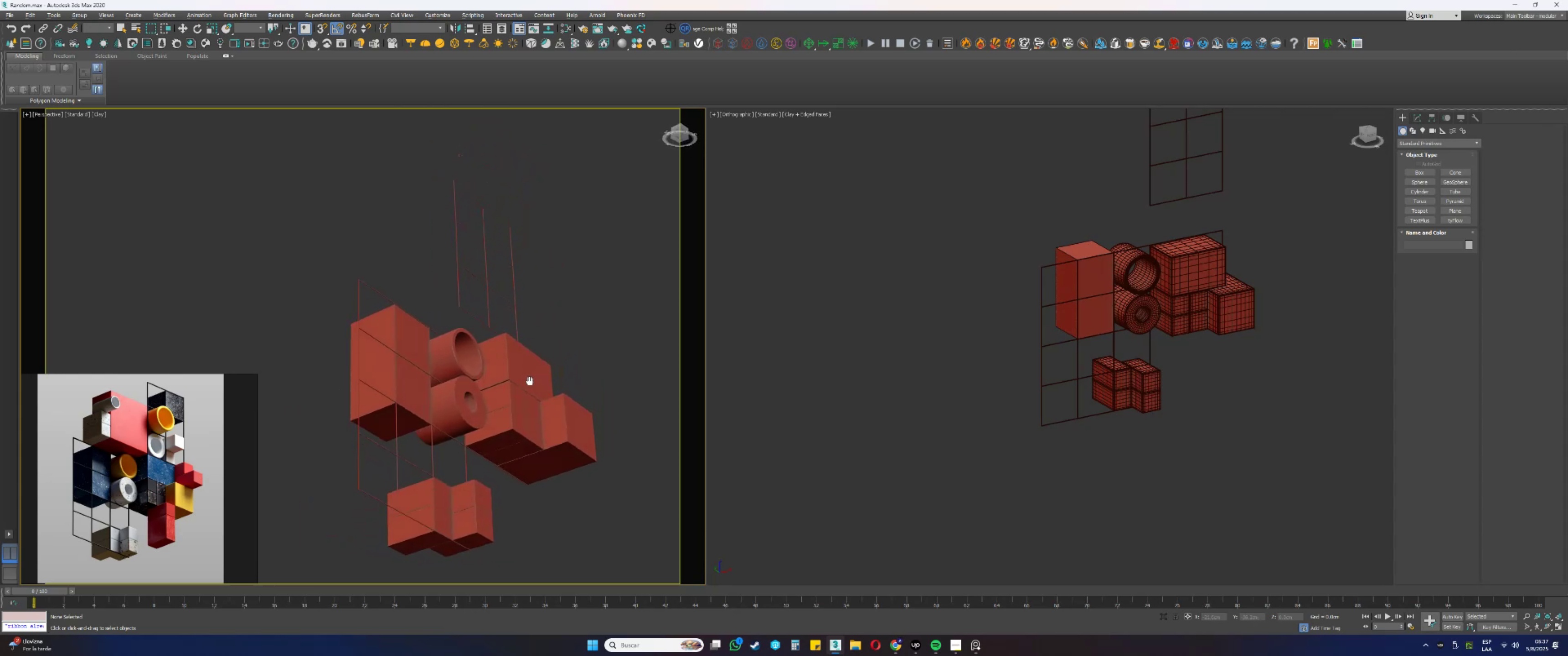 
key(Alt+AltLeft)
 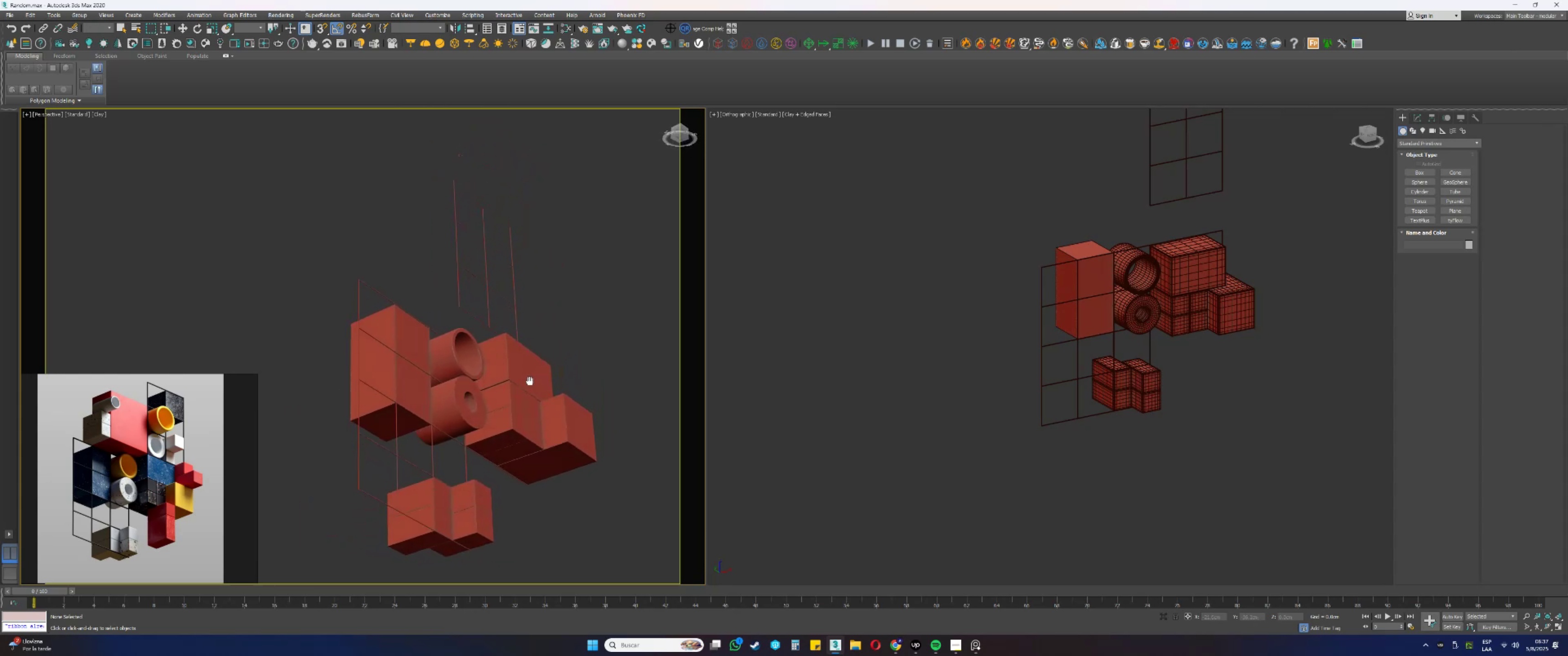 
key(Alt+AltLeft)
 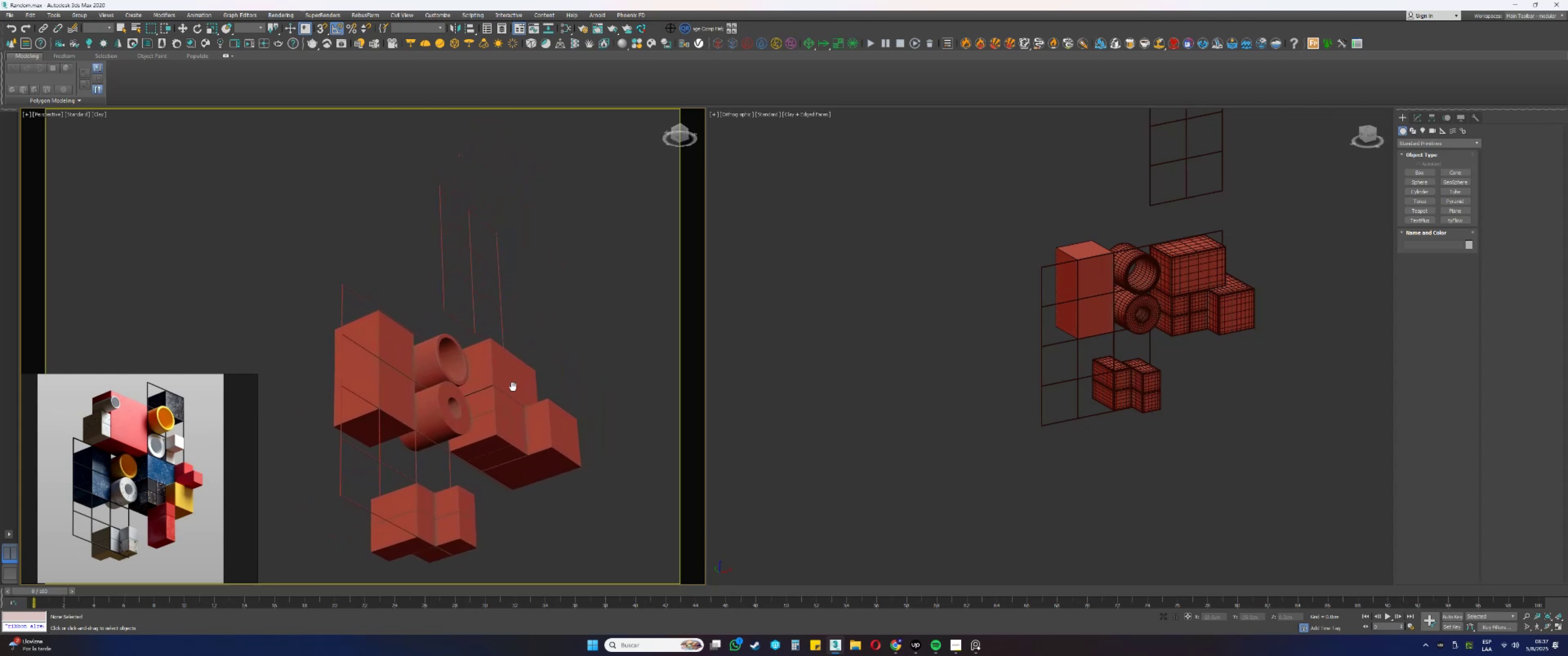 
hold_key(key=AltLeft, duration=1.5)
 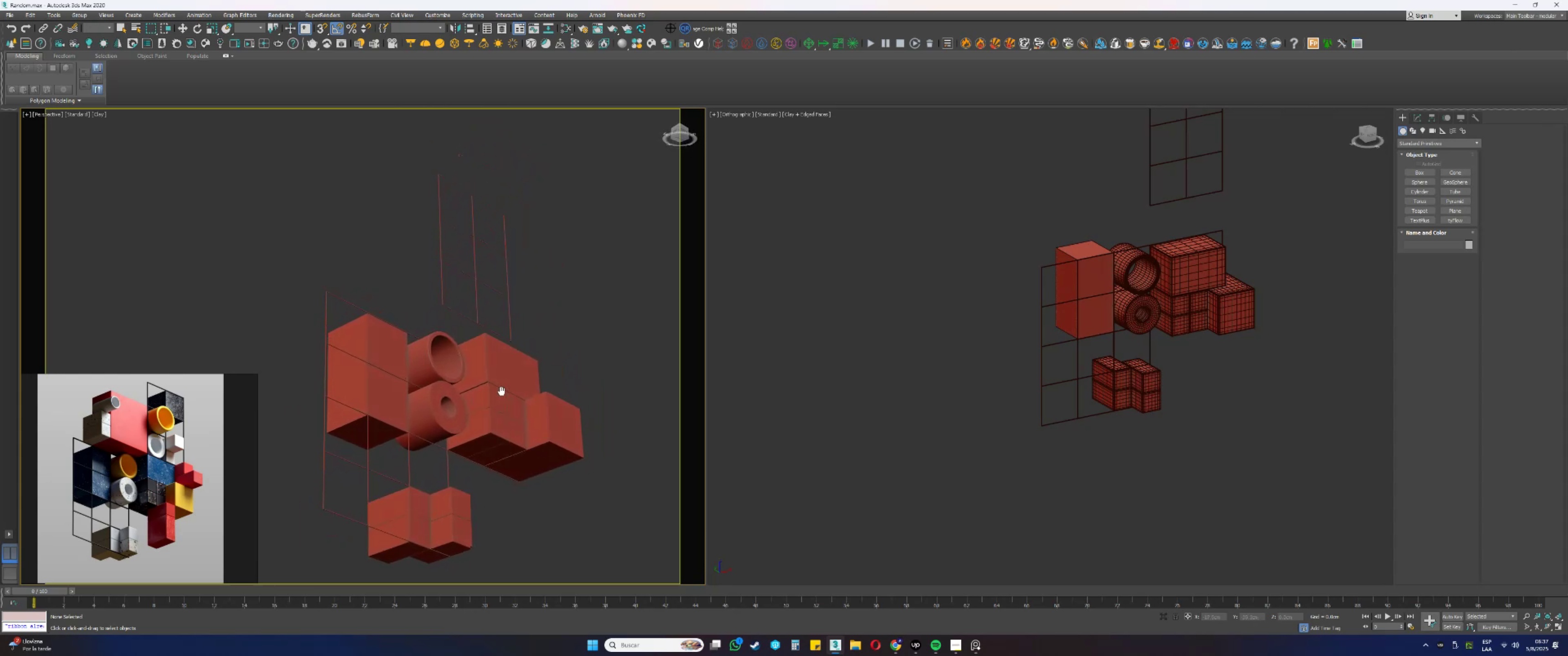 
hold_key(key=AltLeft, duration=1.52)
 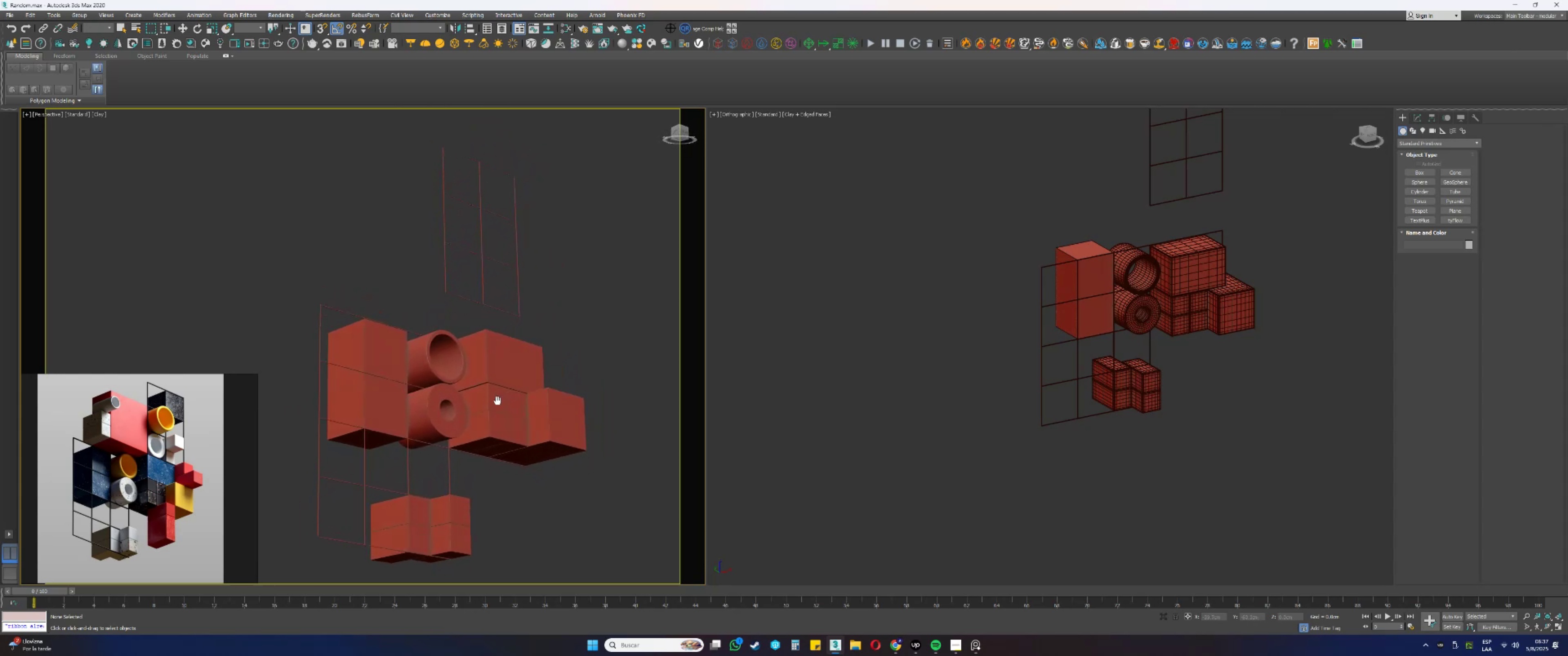 
hold_key(key=AltLeft, duration=1.5)
 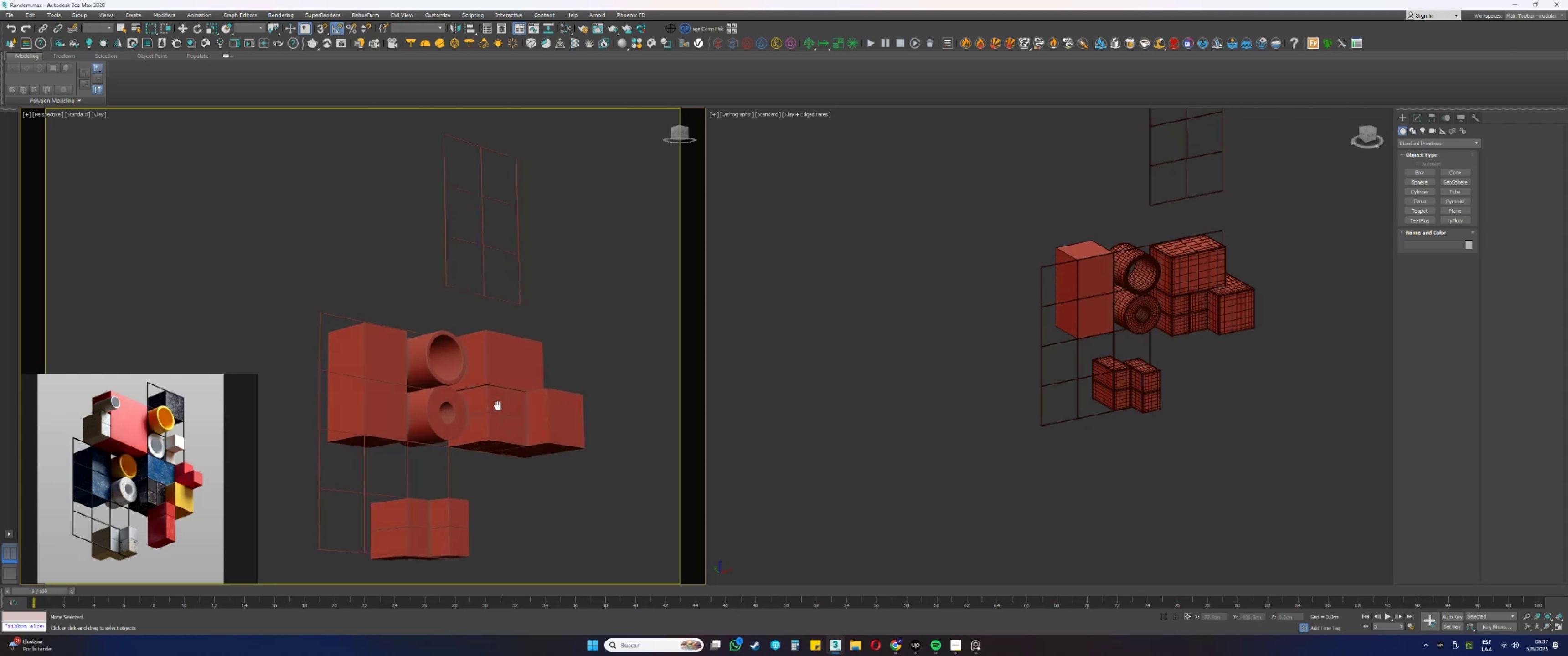 
hold_key(key=AltLeft, duration=1.52)
 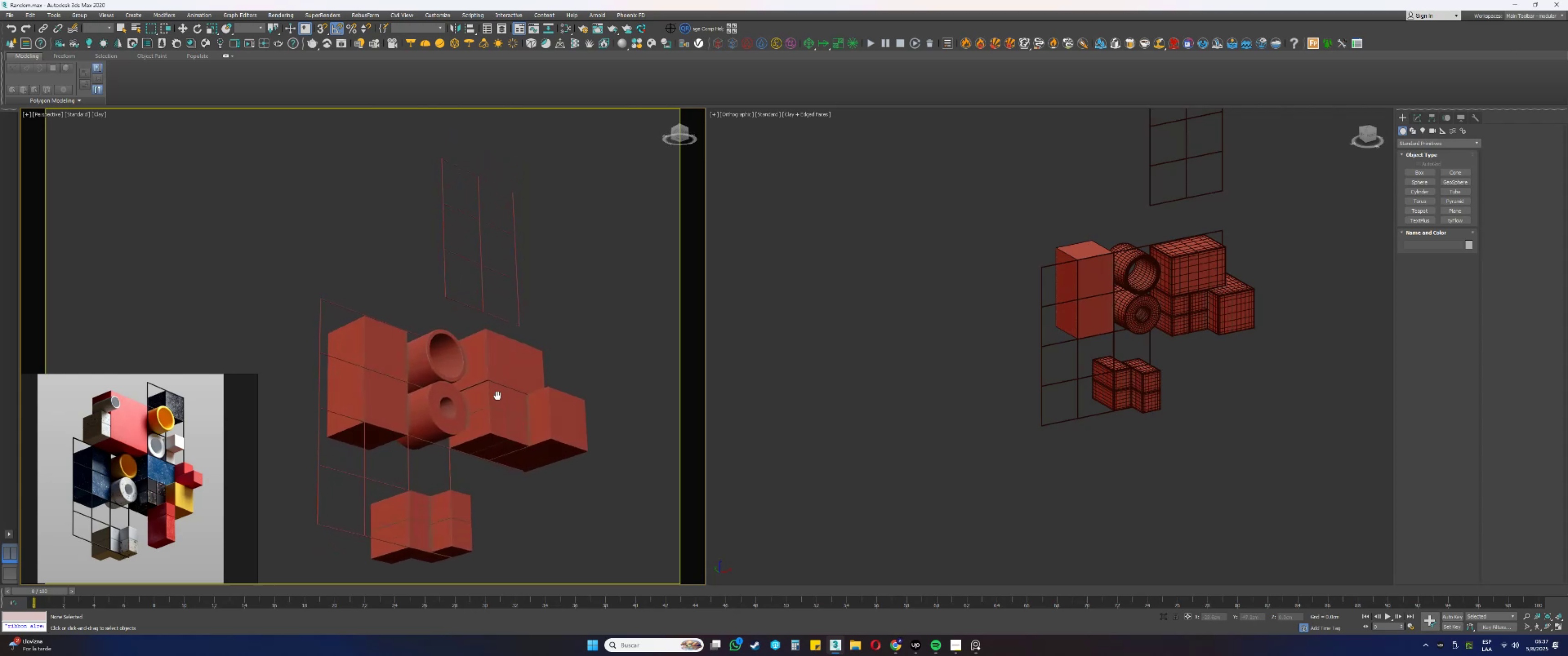 
hold_key(key=AltLeft, duration=1.52)
 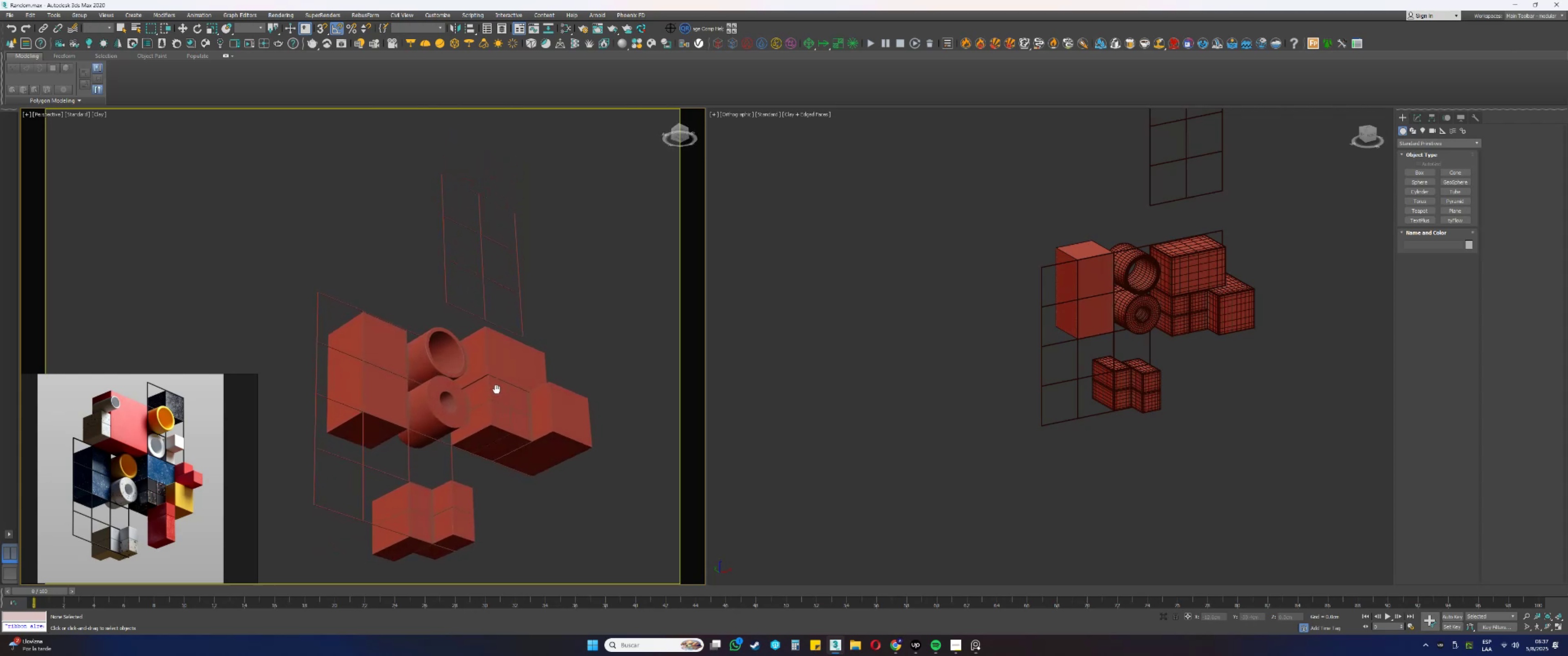 
hold_key(key=AltLeft, duration=1.51)
 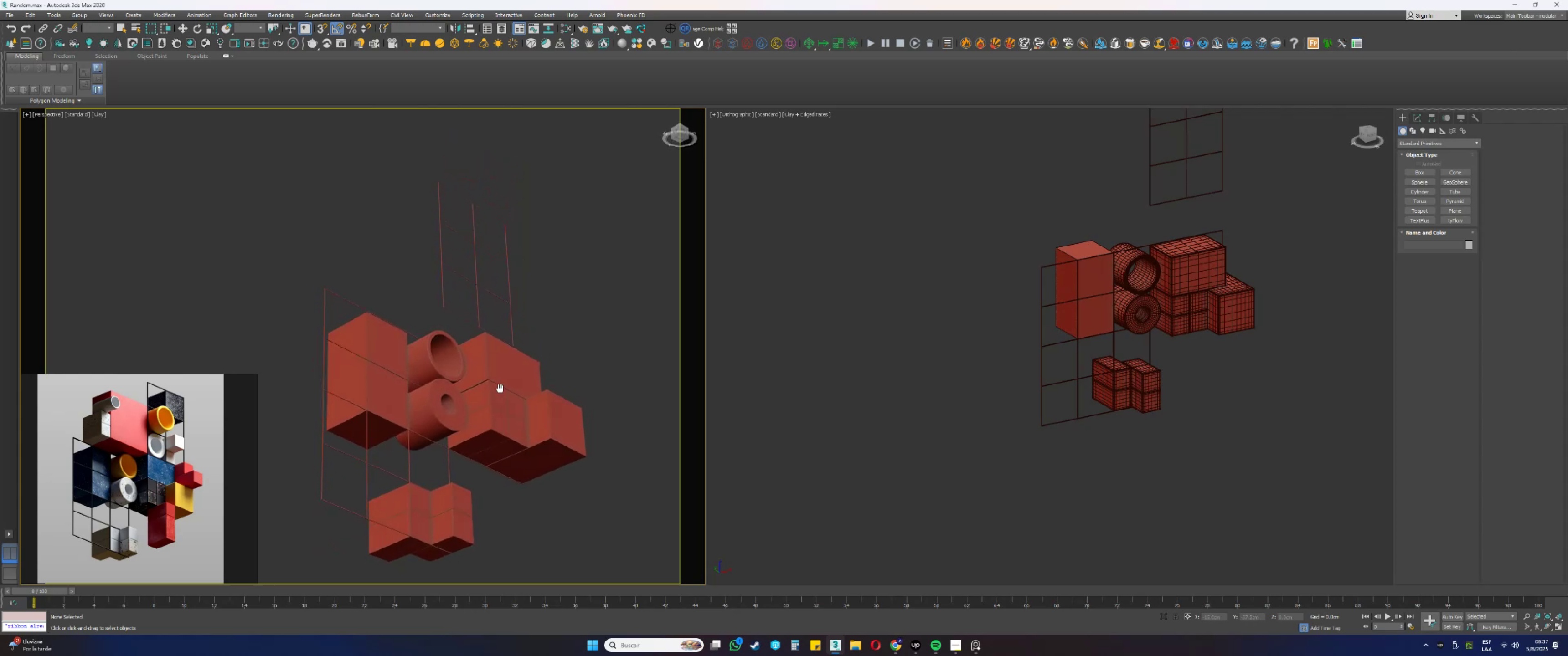 
hold_key(key=AltLeft, duration=1.52)
 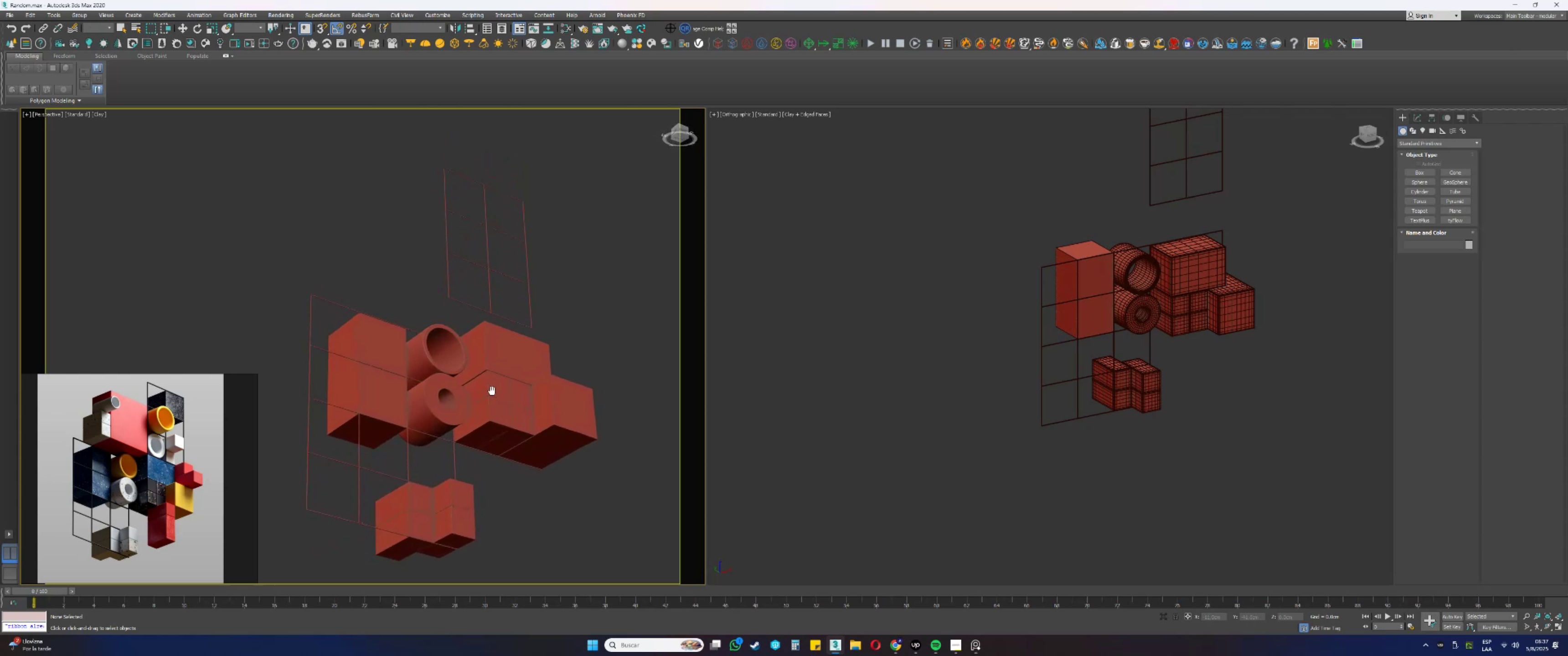 
hold_key(key=AltLeft, duration=1.52)
 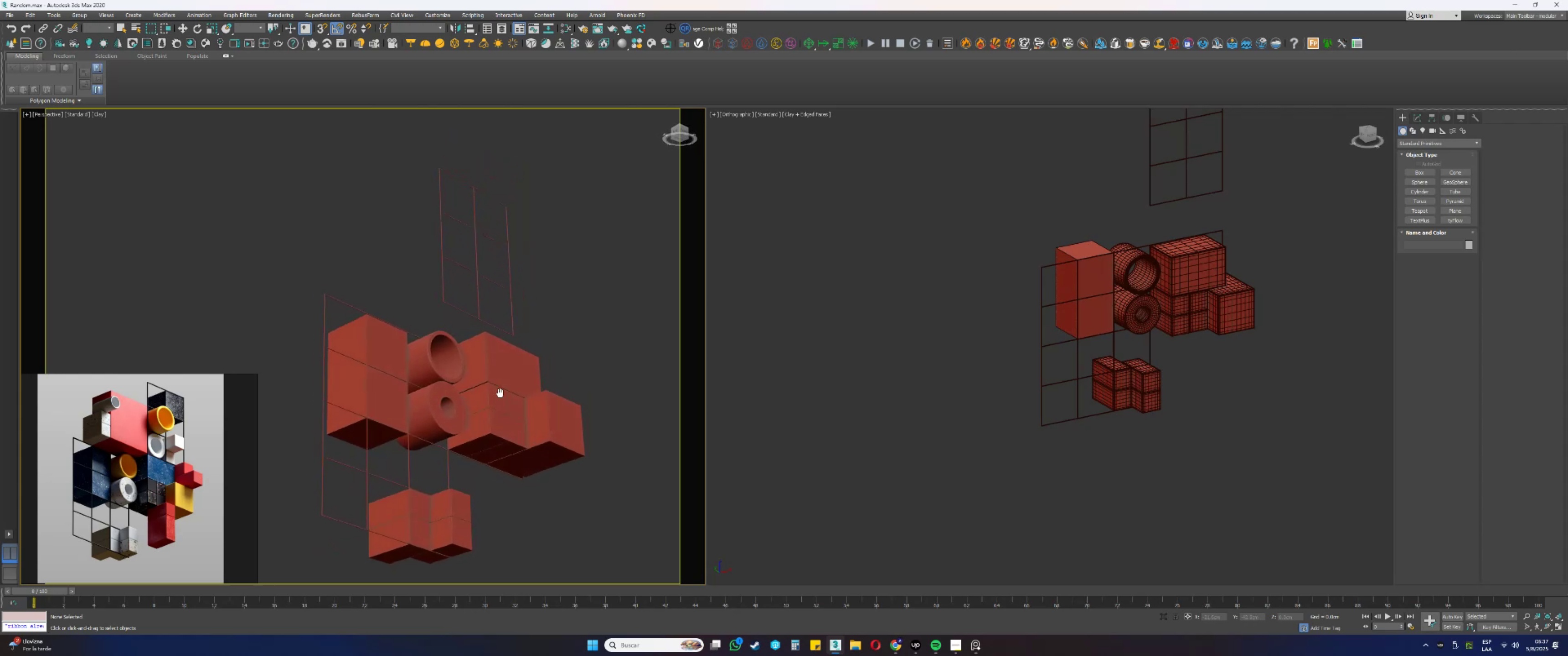 
hold_key(key=AltLeft, duration=1.51)
 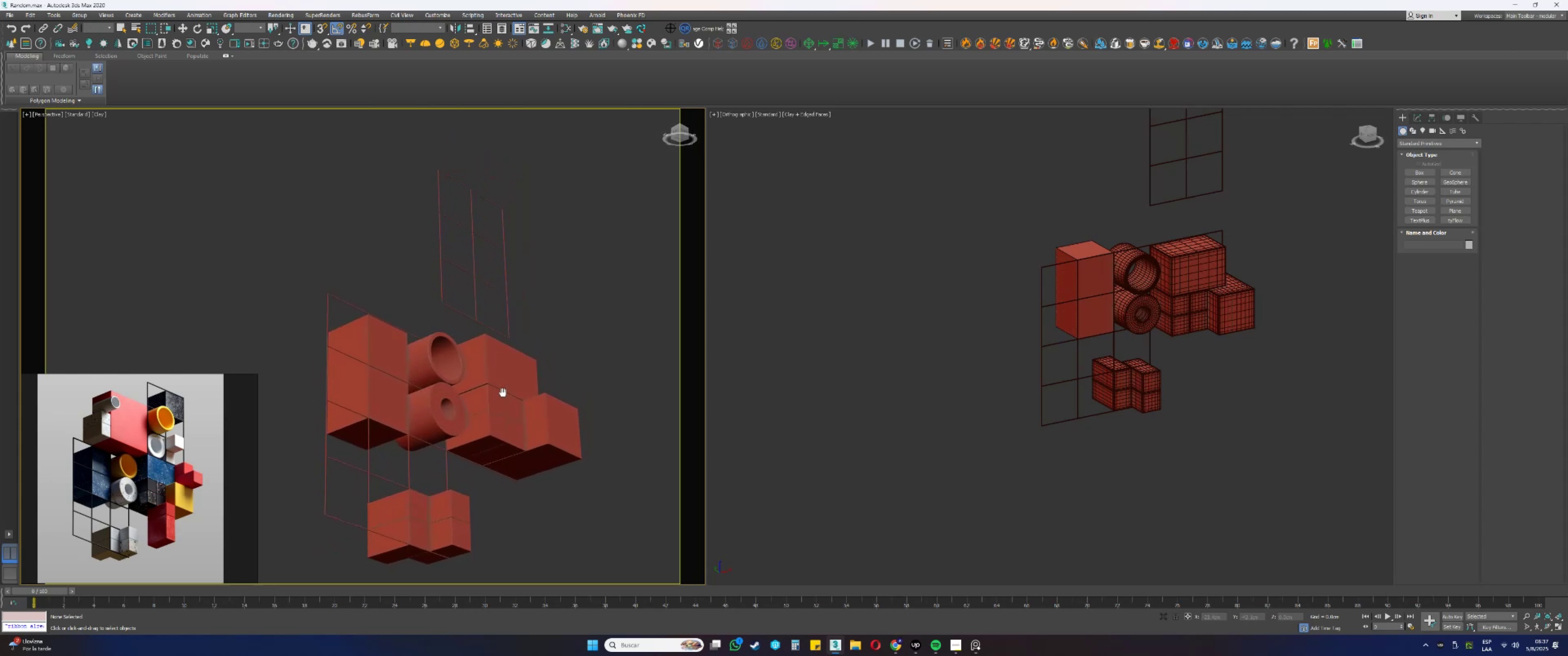 
hold_key(key=AltLeft, duration=0.43)
 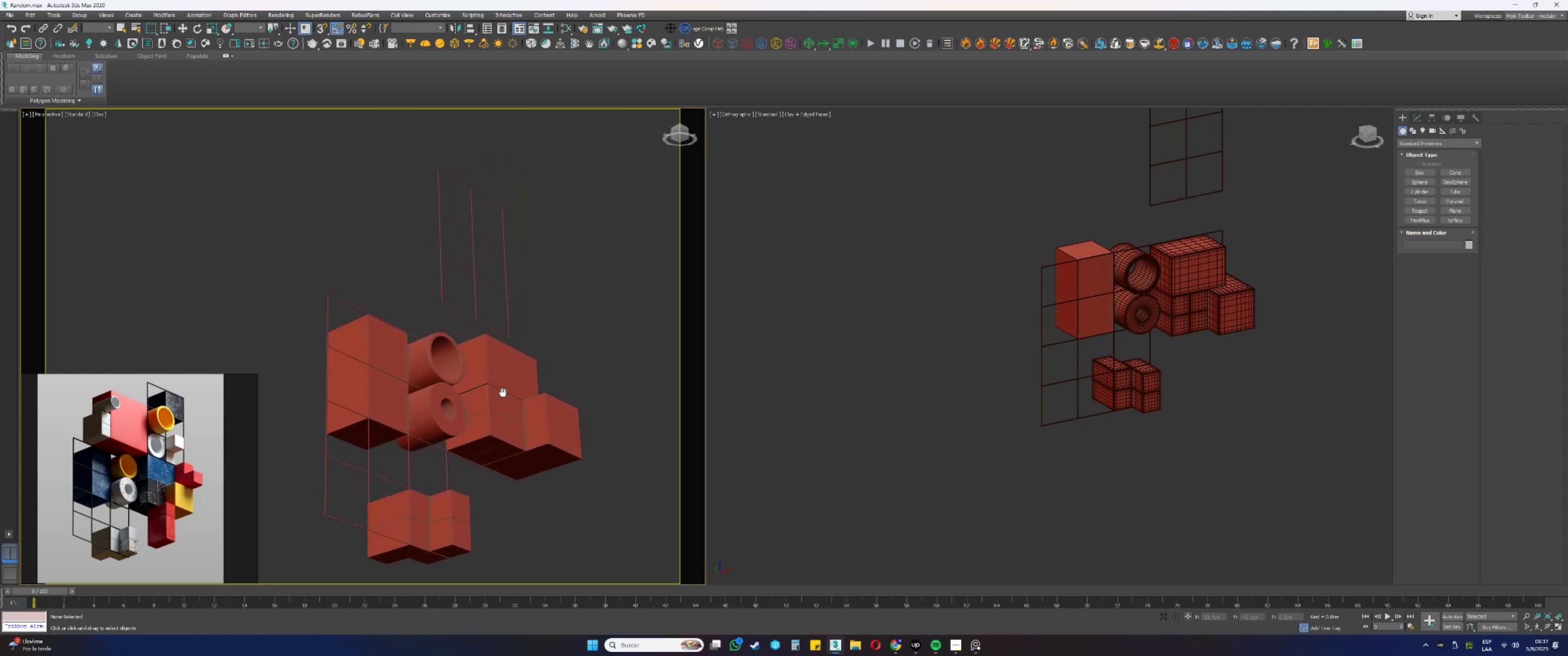 
hold_key(key=AltLeft, duration=0.96)
 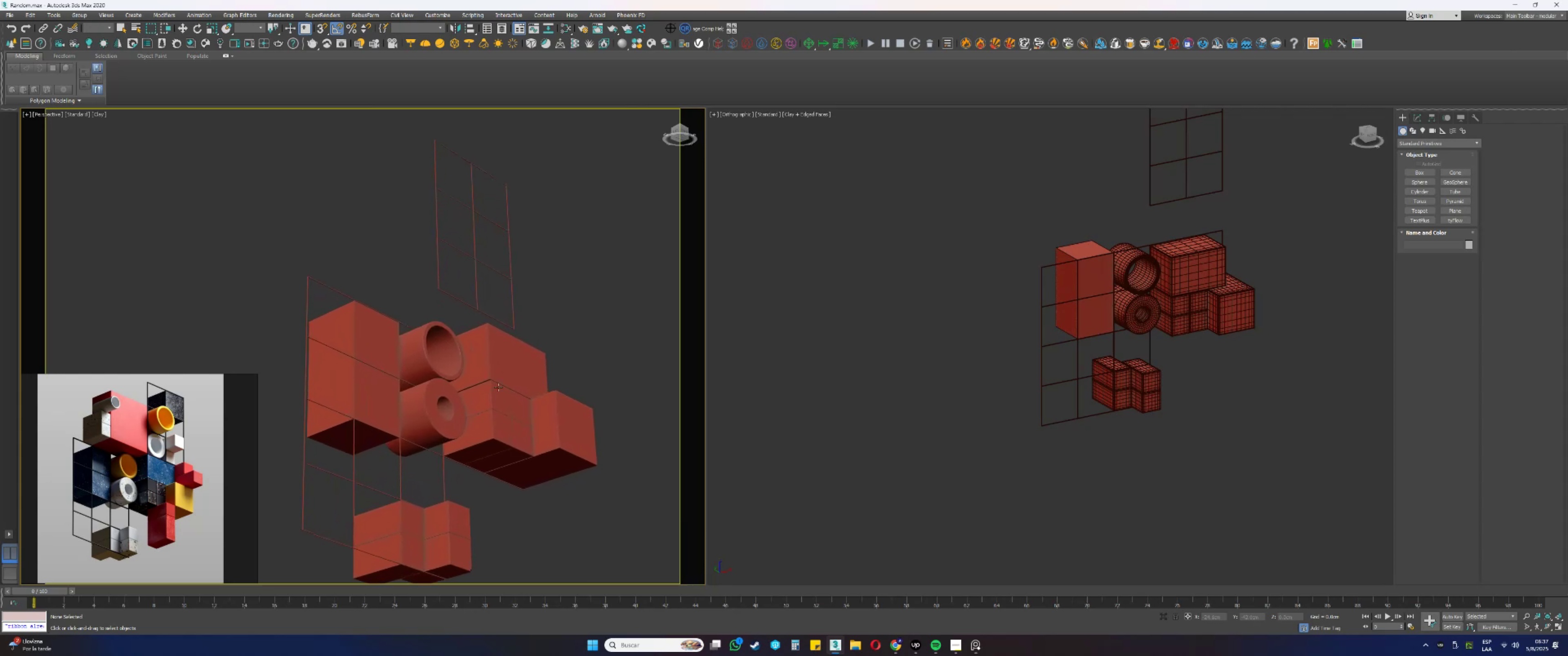 
hold_key(key=ControlLeft, duration=0.9)
 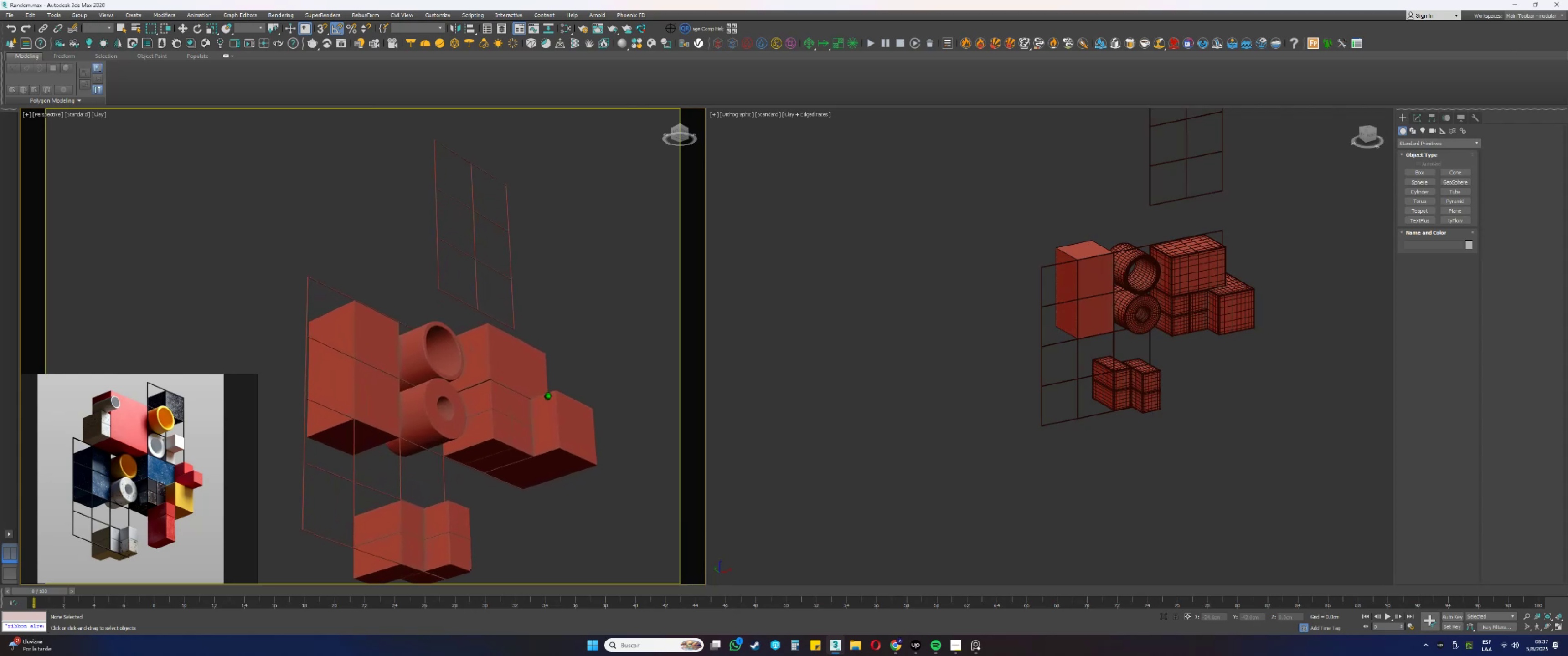 
key(Alt+AltLeft)
 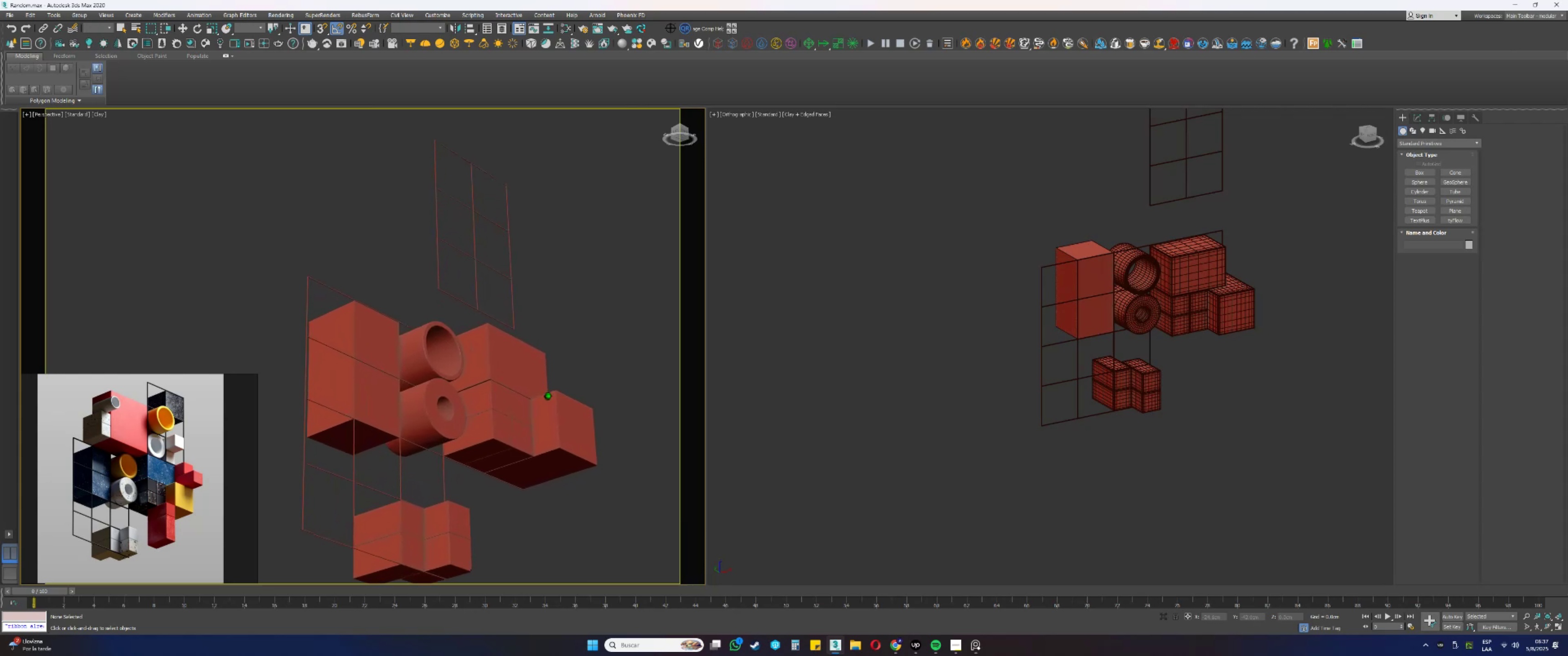 
key(Alt+Control+ControlLeft)
 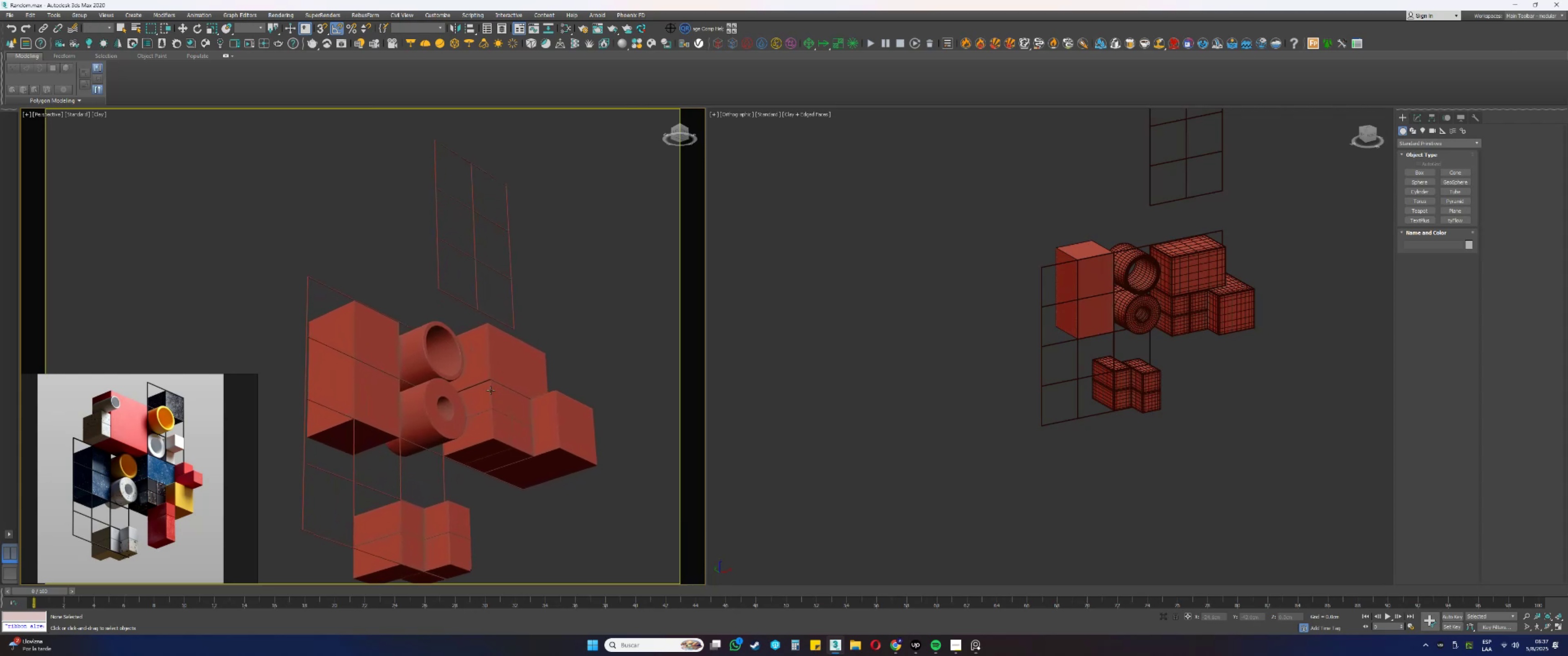 
key(Z)
 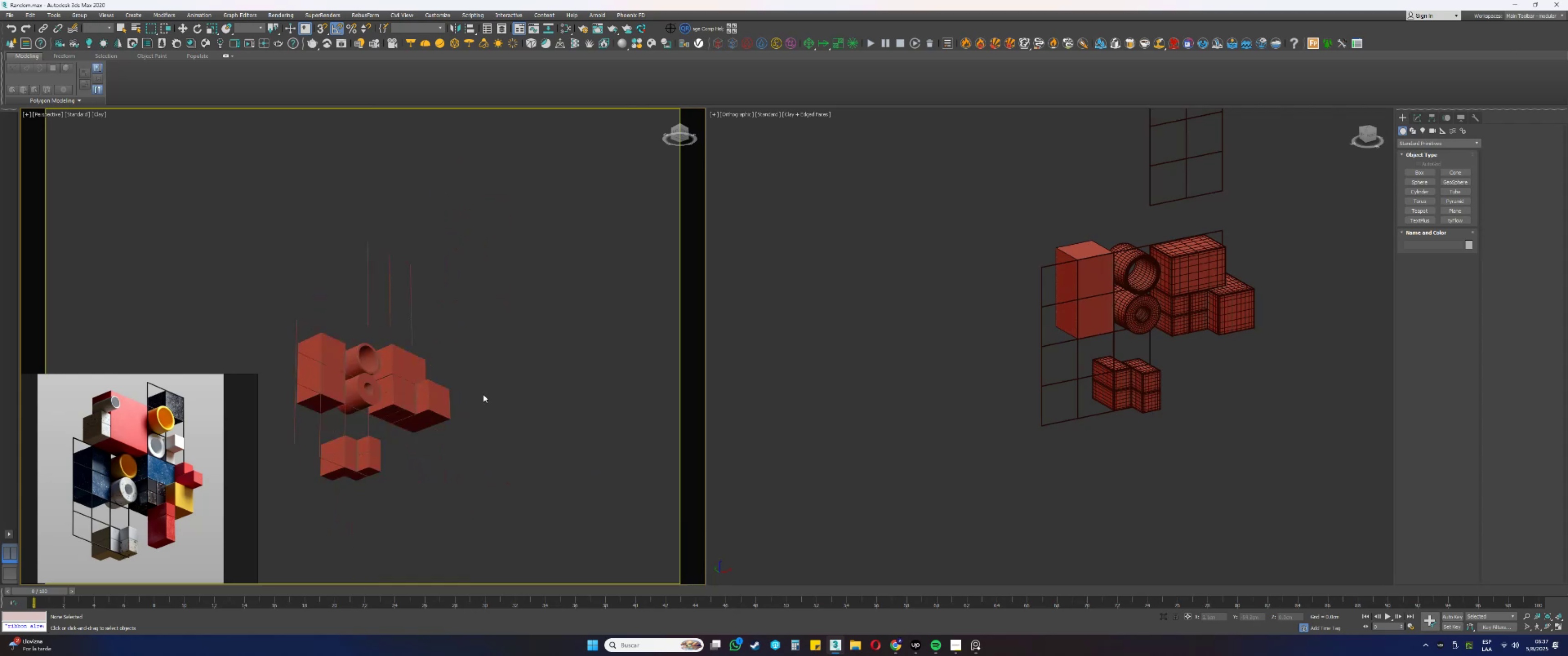 
scroll: coordinate [437, 410], scroll_direction: down, amount: 5.0
 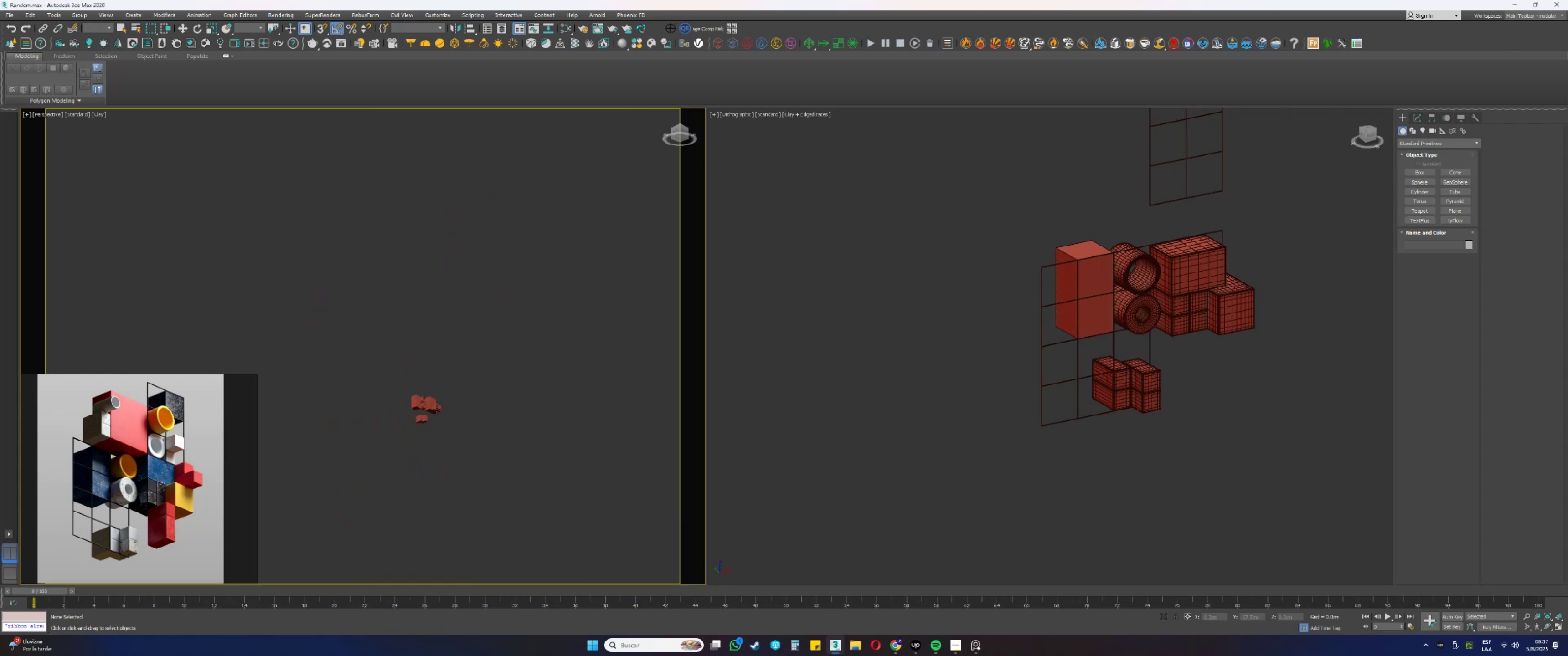 
hold_key(key=AltLeft, duration=0.35)
 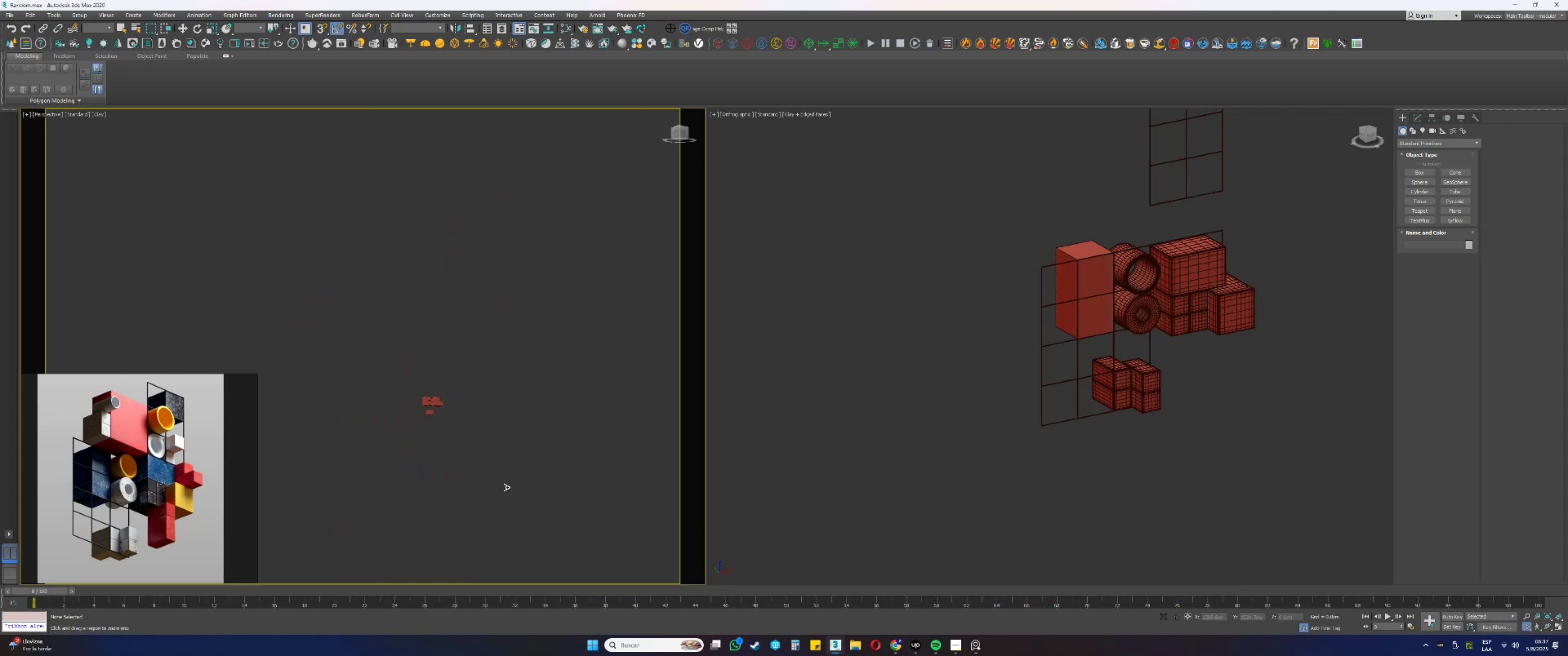 
left_click_drag(start_coordinate=[478, 474], to_coordinate=[486, 341])
 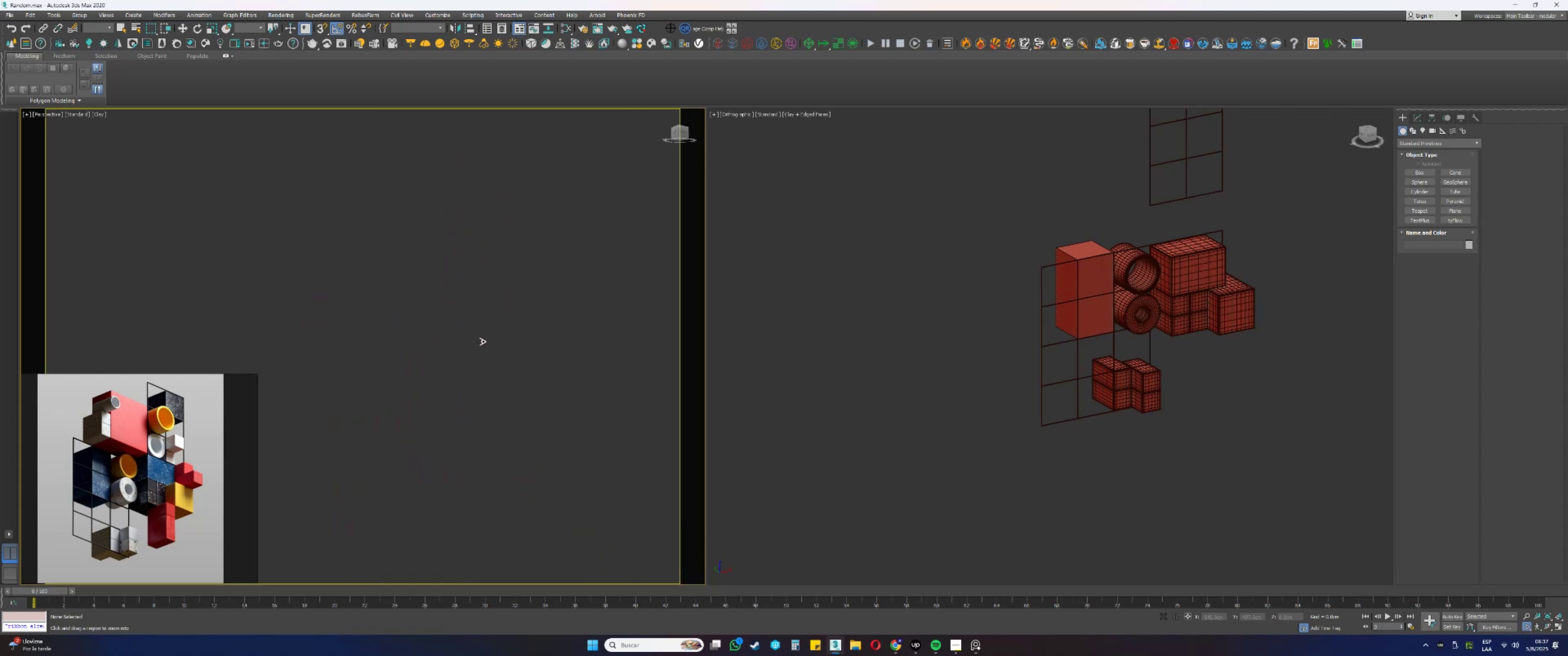 
key(Z)
 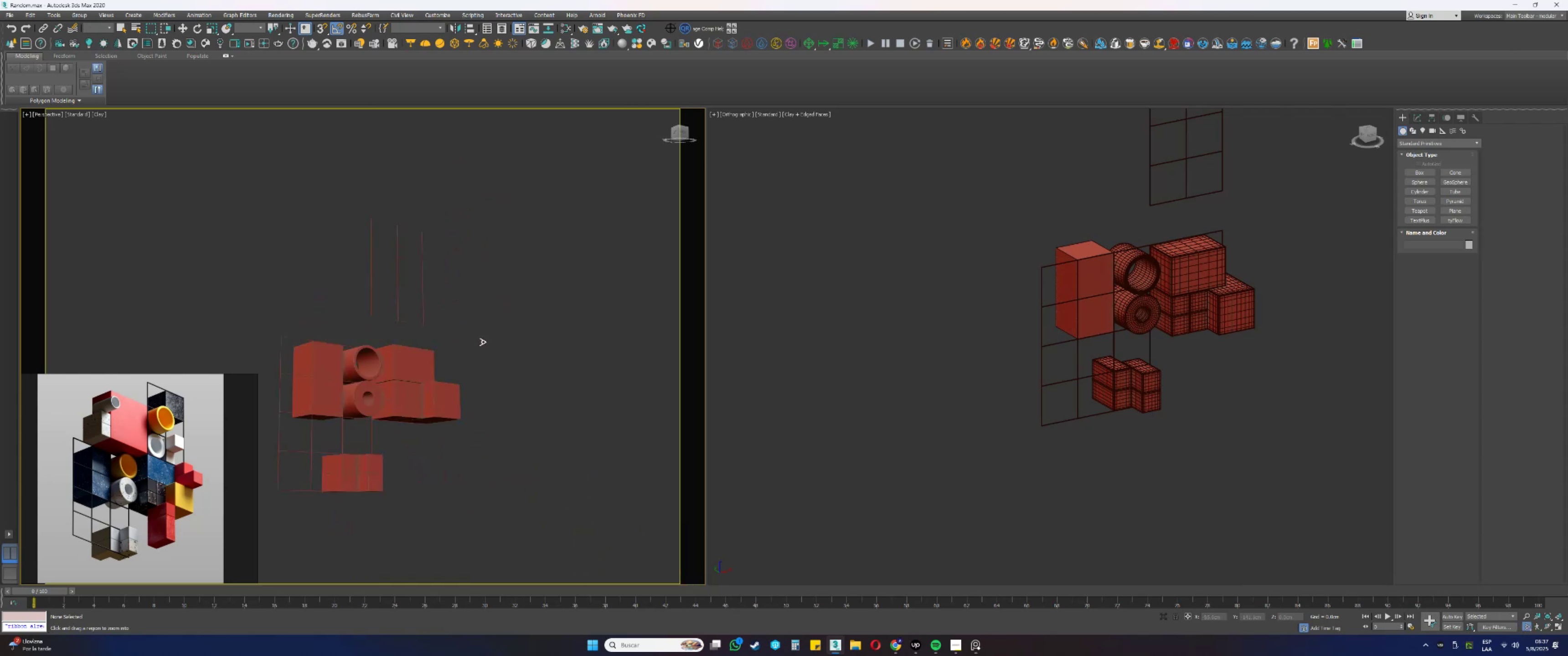 
left_click_drag(start_coordinate=[429, 466], to_coordinate=[426, 415])
 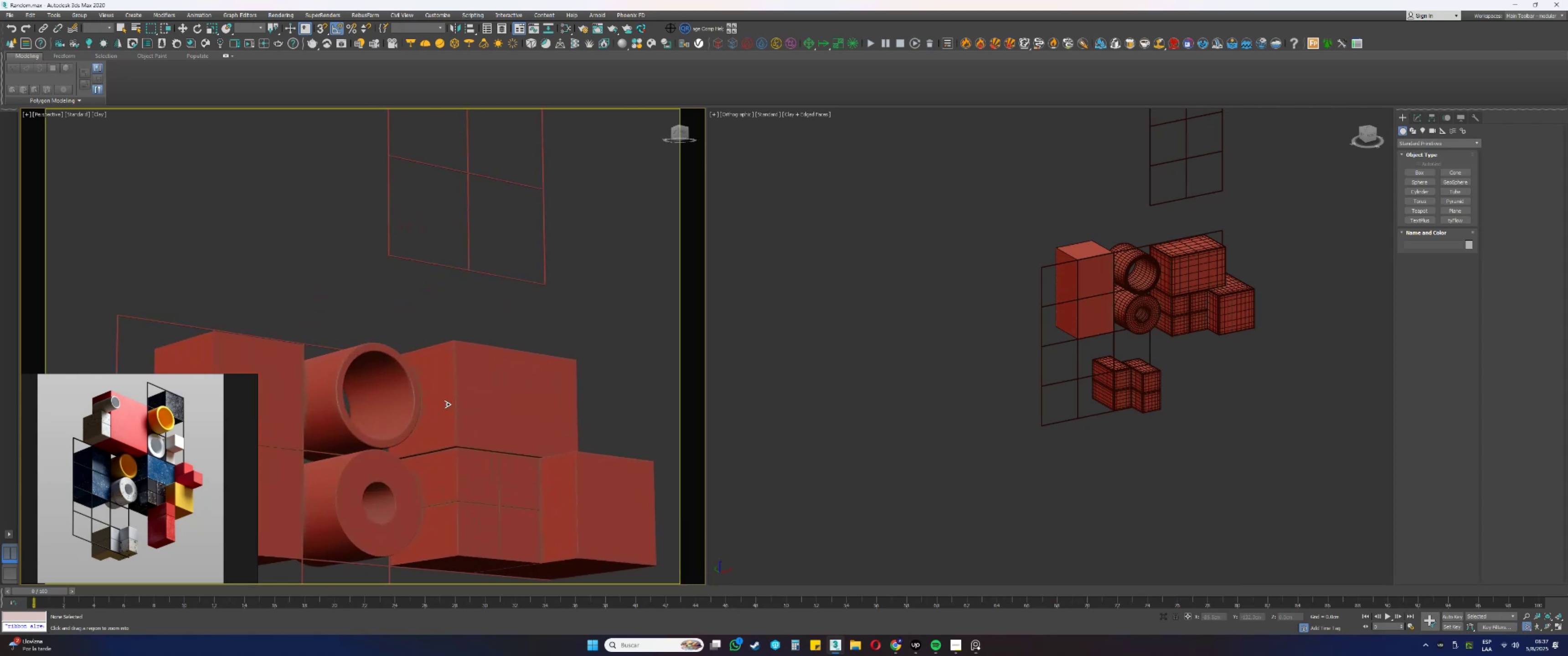 
left_click_drag(start_coordinate=[461, 397], to_coordinate=[463, 420])
 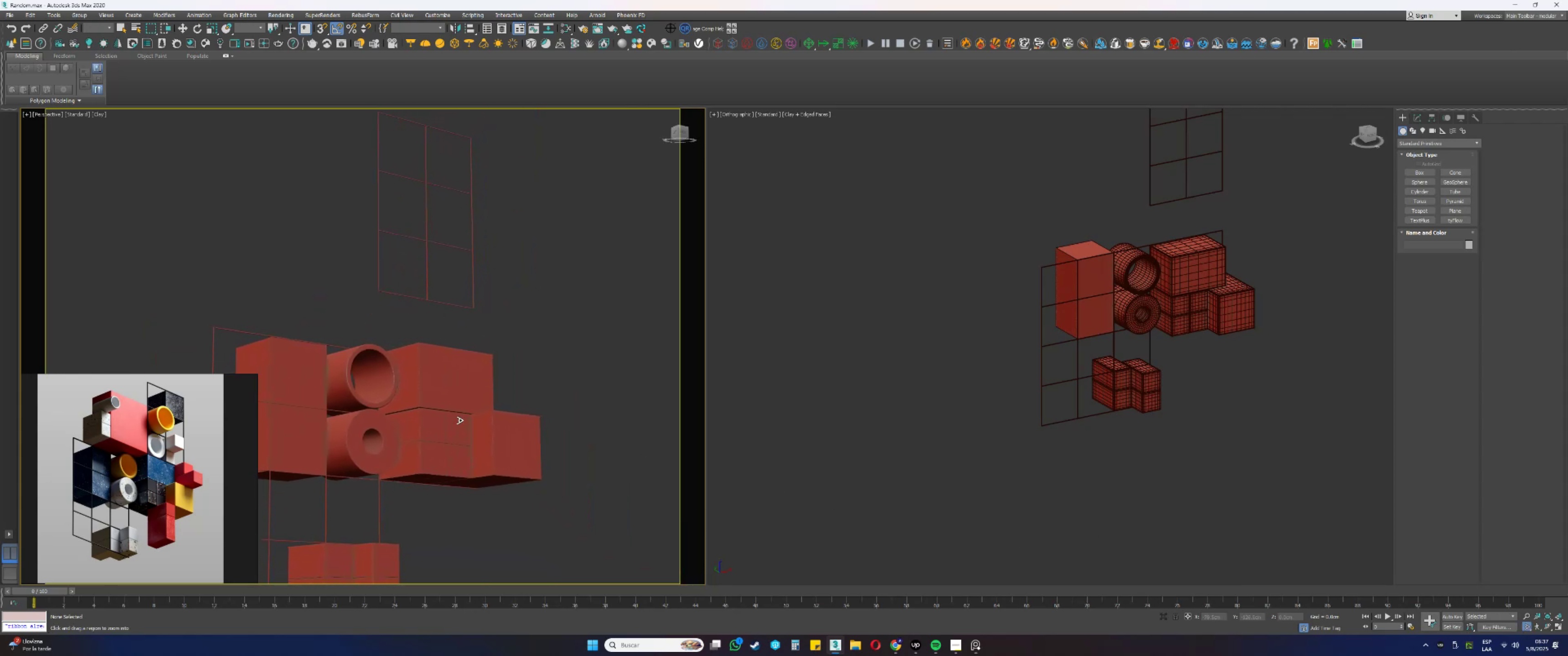 
hold_key(key=AltLeft, duration=0.71)
 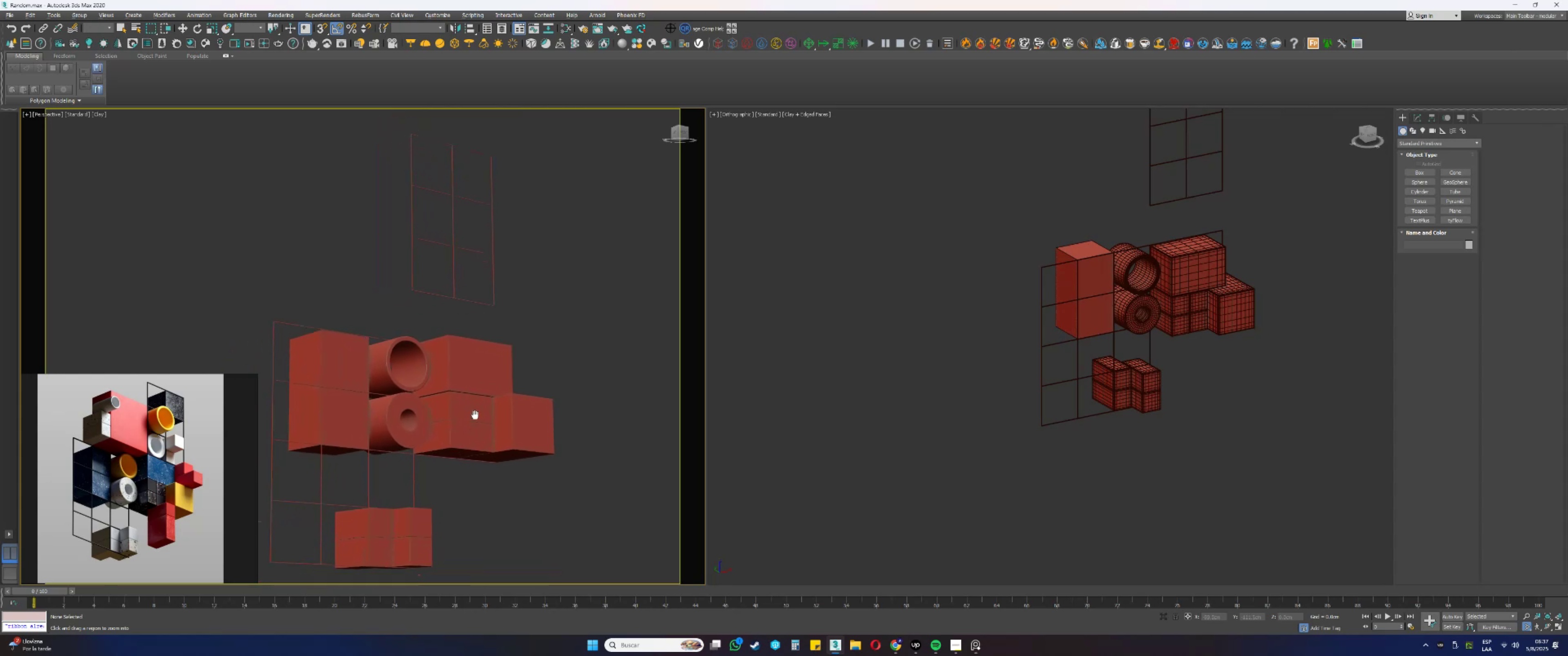 
hold_key(key=ControlLeft, duration=0.7)
 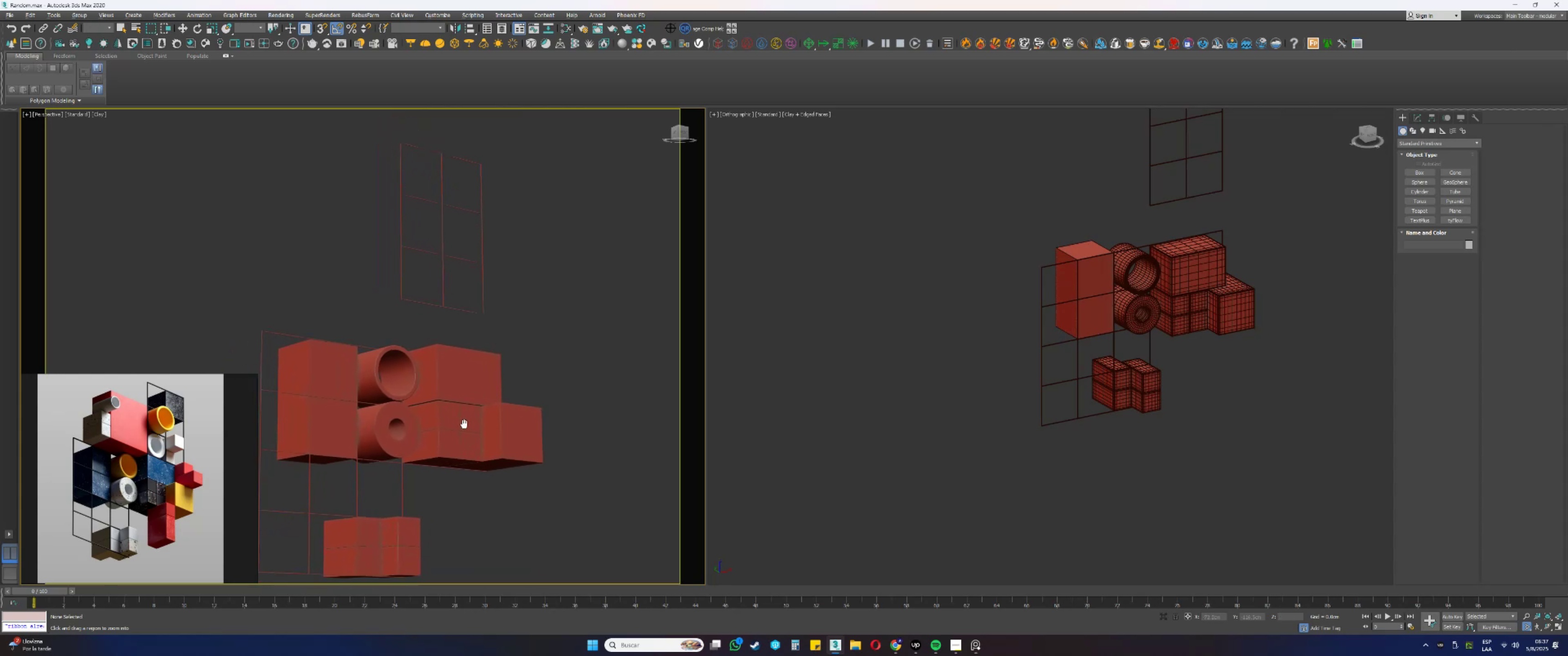 
hold_key(key=AltLeft, duration=1.5)
 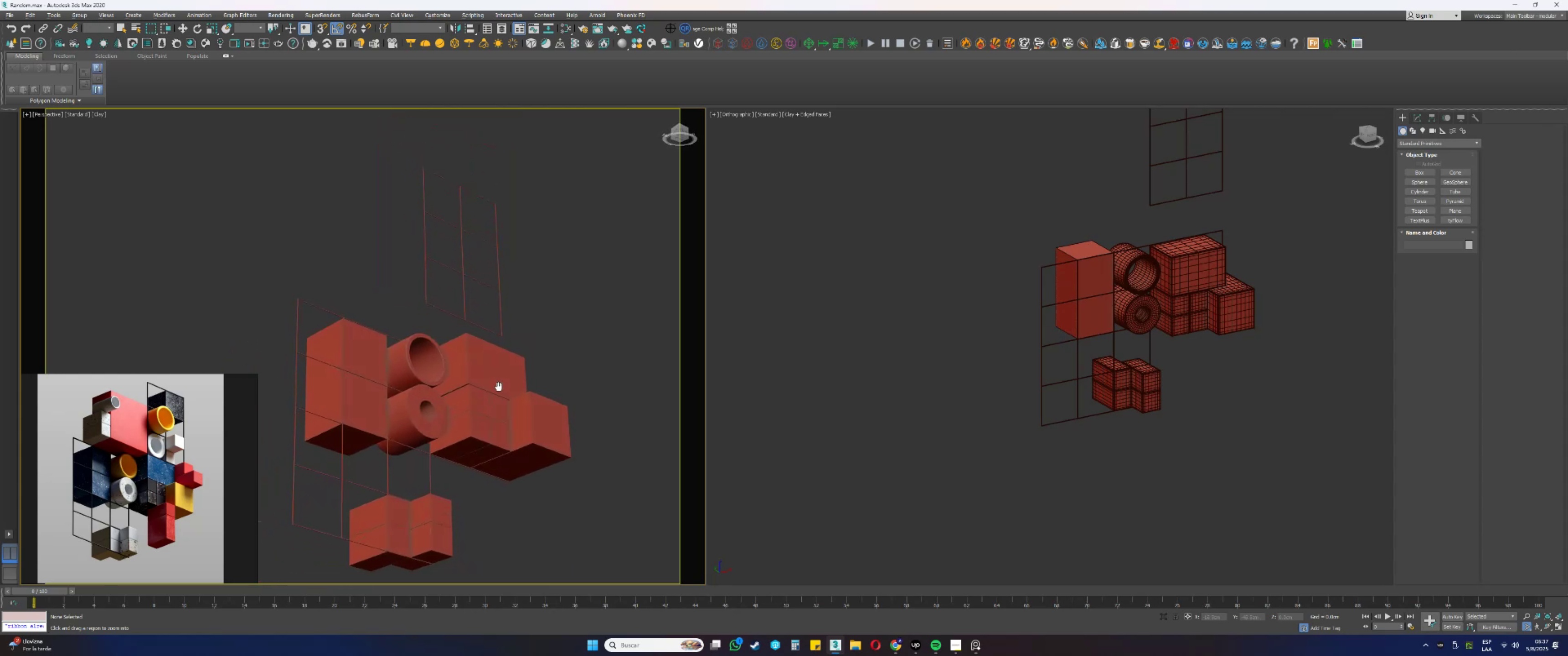 
hold_key(key=AltLeft, duration=0.46)
 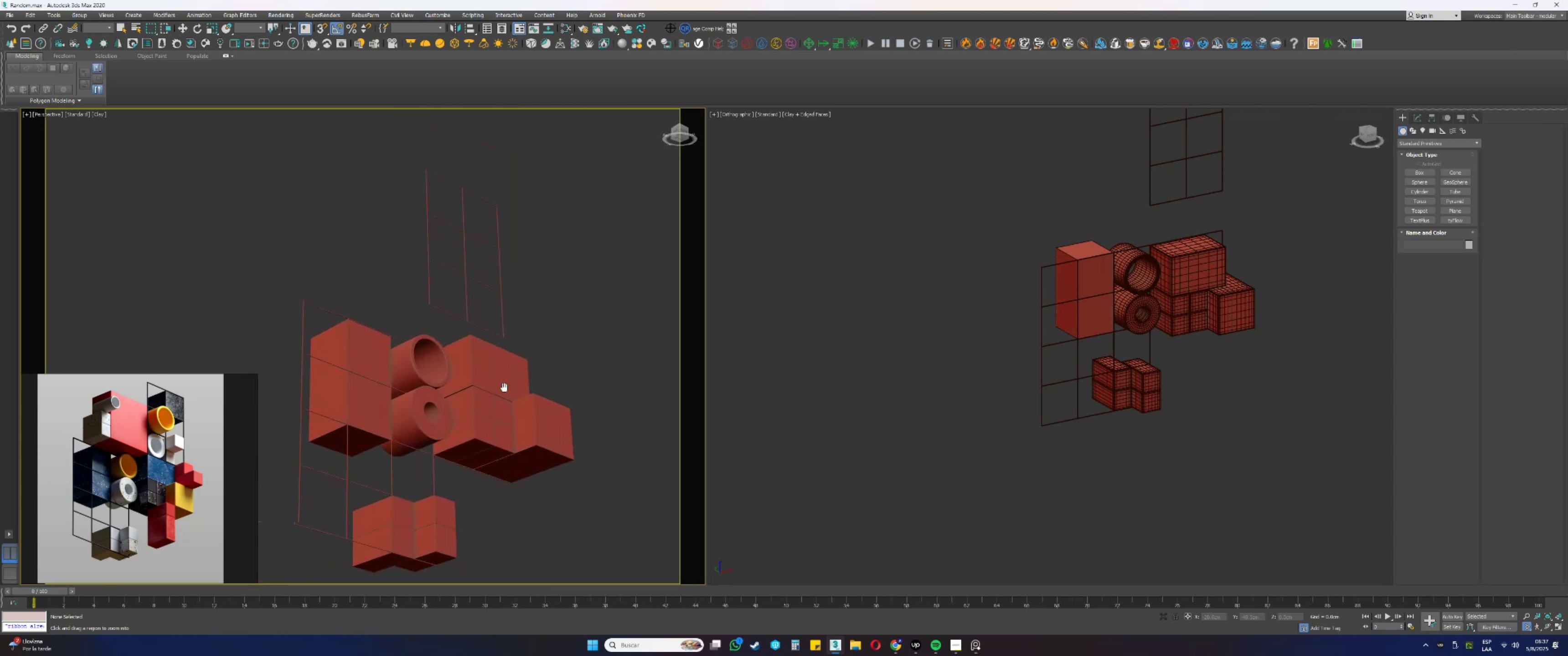 
hold_key(key=AltLeft, duration=1.52)
 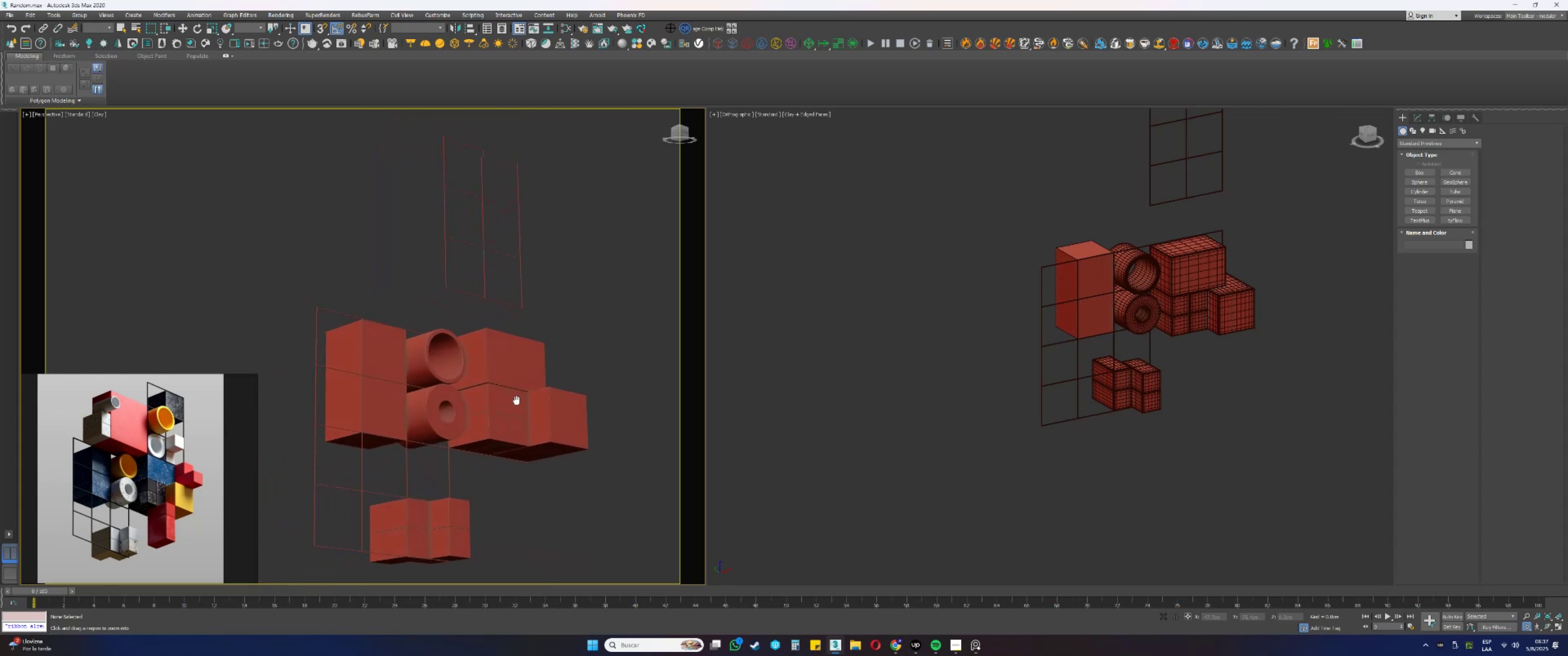 
hold_key(key=AltLeft, duration=0.57)
 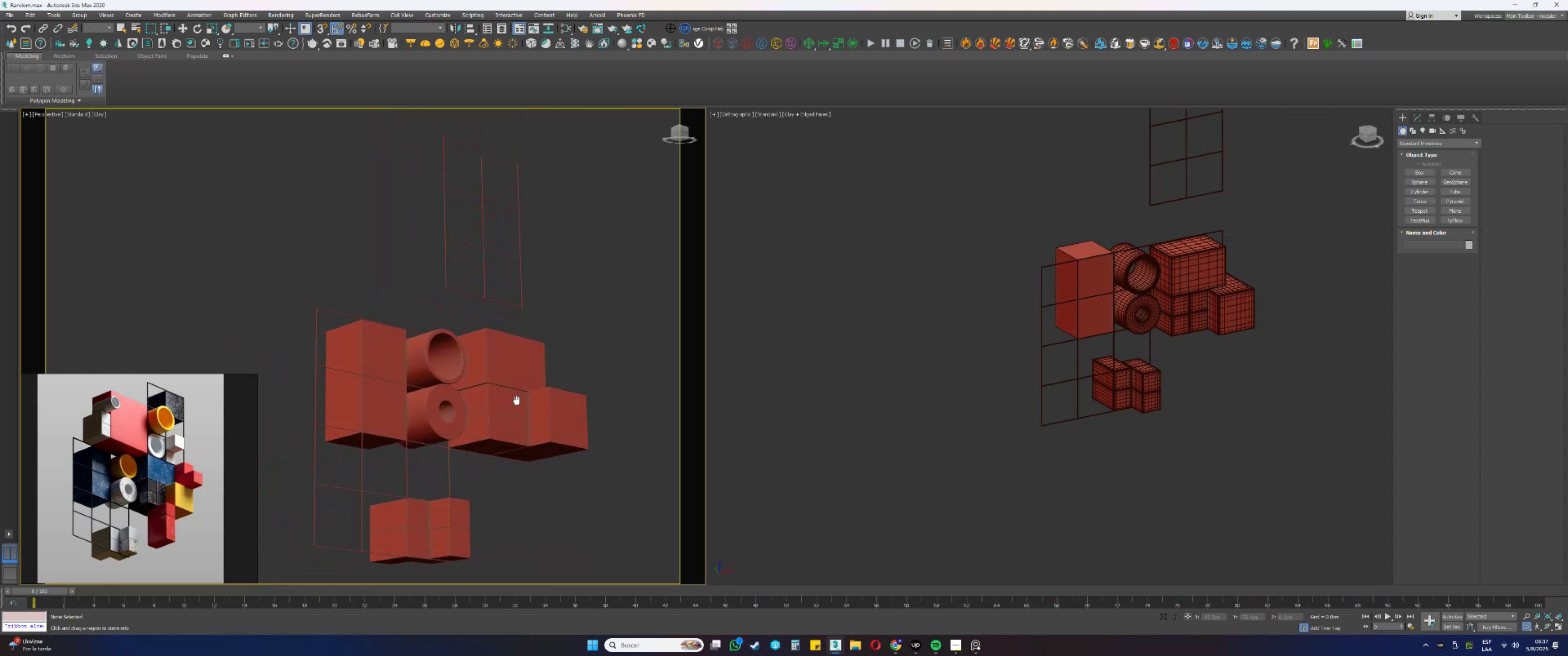 
key(Alt+AltLeft)
 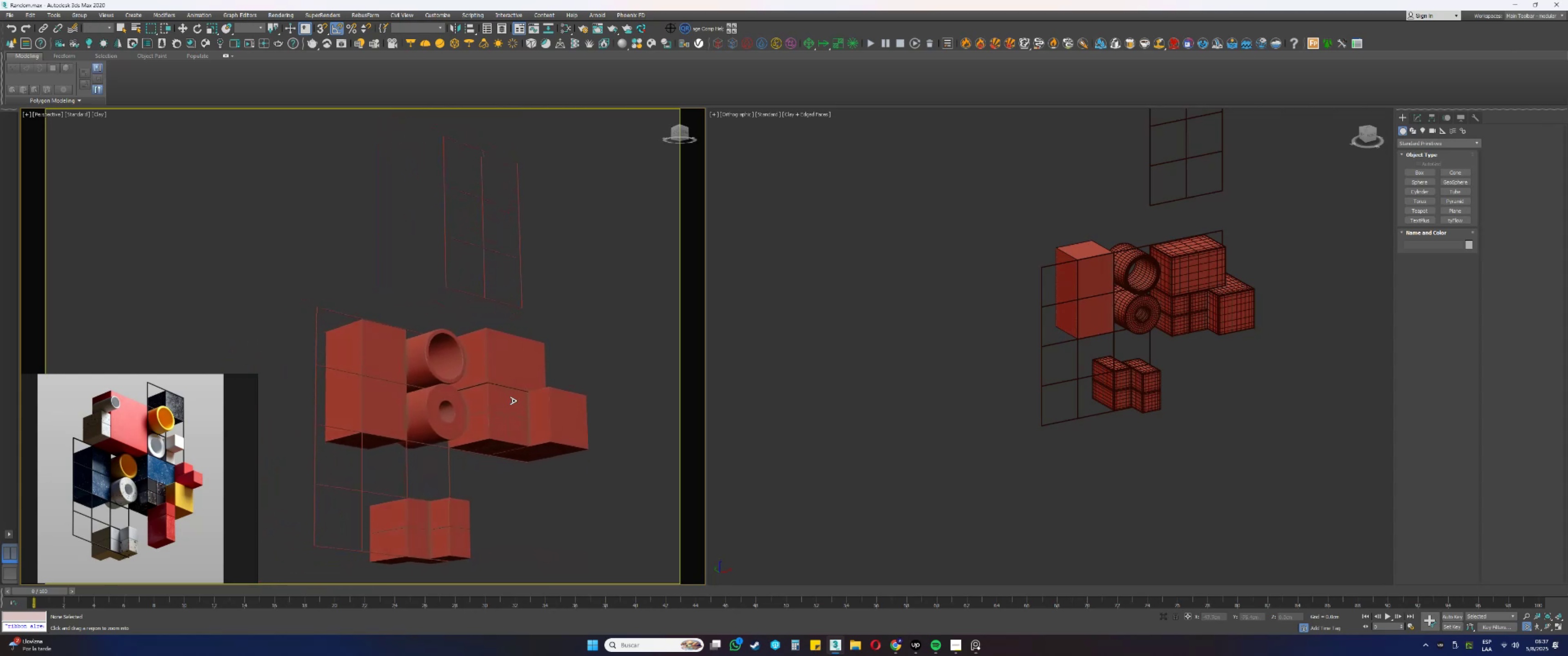 
left_click_drag(start_coordinate=[514, 401], to_coordinate=[511, 396])
 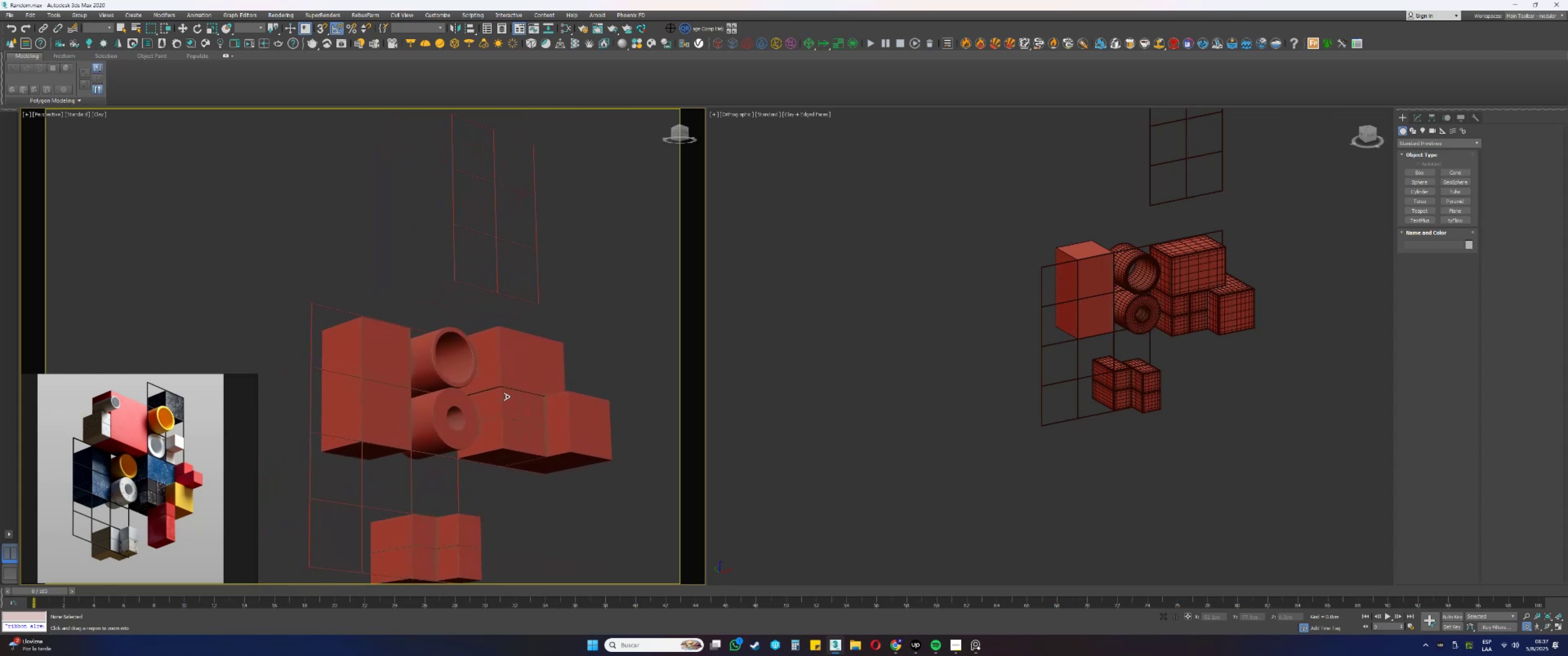 
hold_key(key=ControlLeft, duration=0.77)
 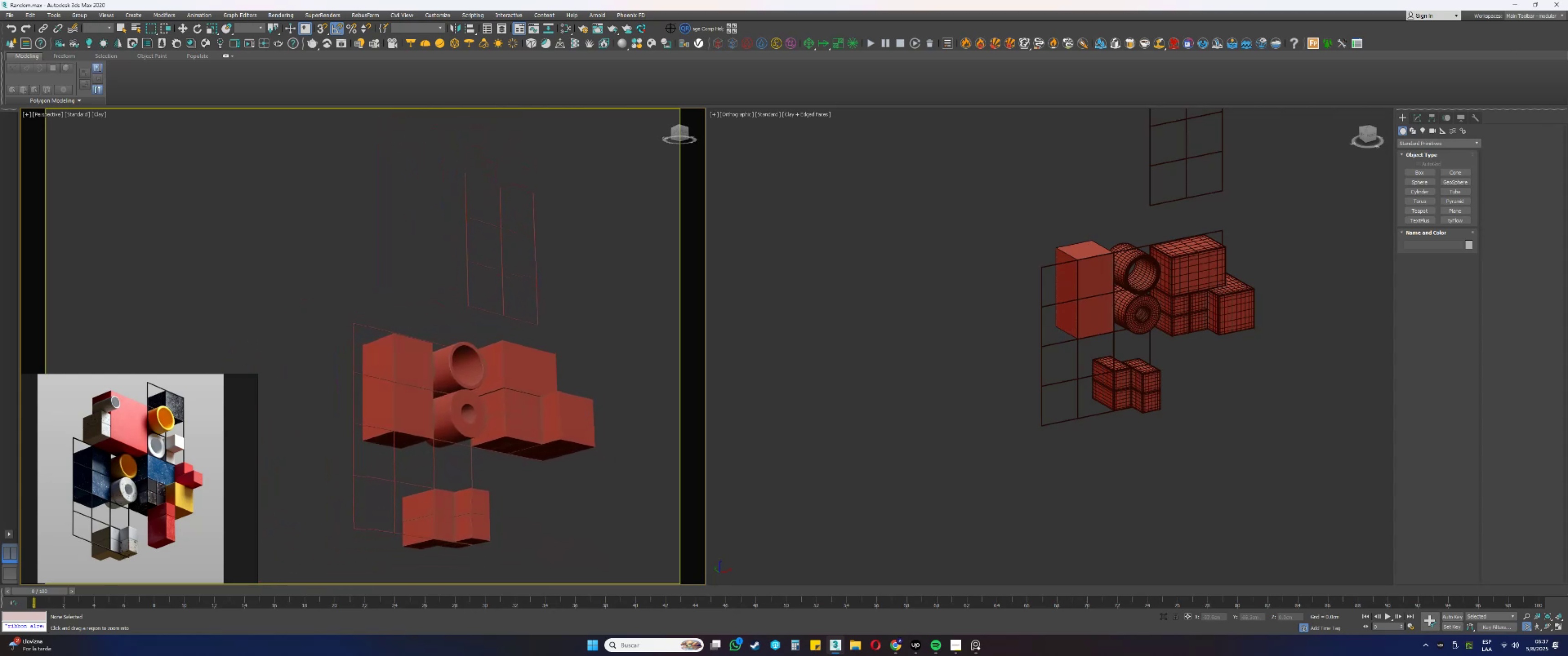 
hold_key(key=AltLeft, duration=1.5)
 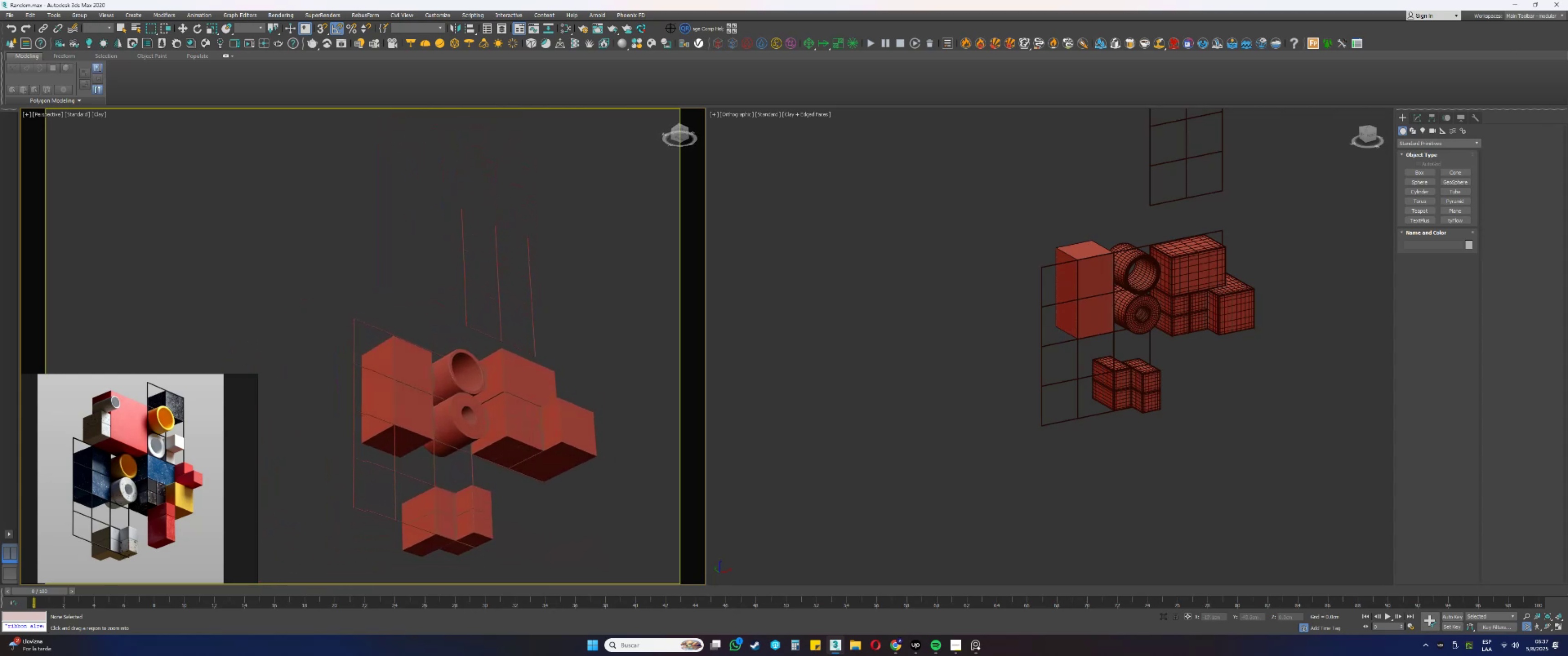 
hold_key(key=AltLeft, duration=1.51)
 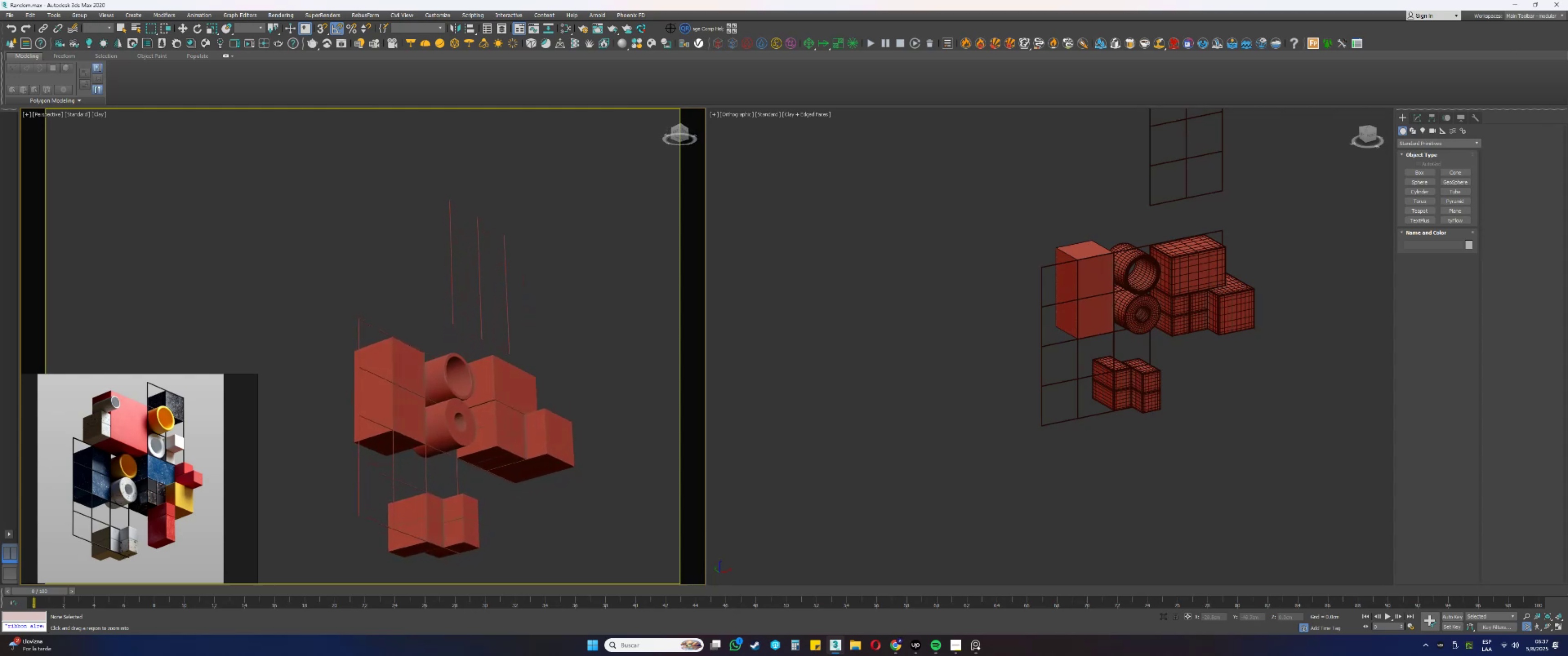 
hold_key(key=AltLeft, duration=1.51)
 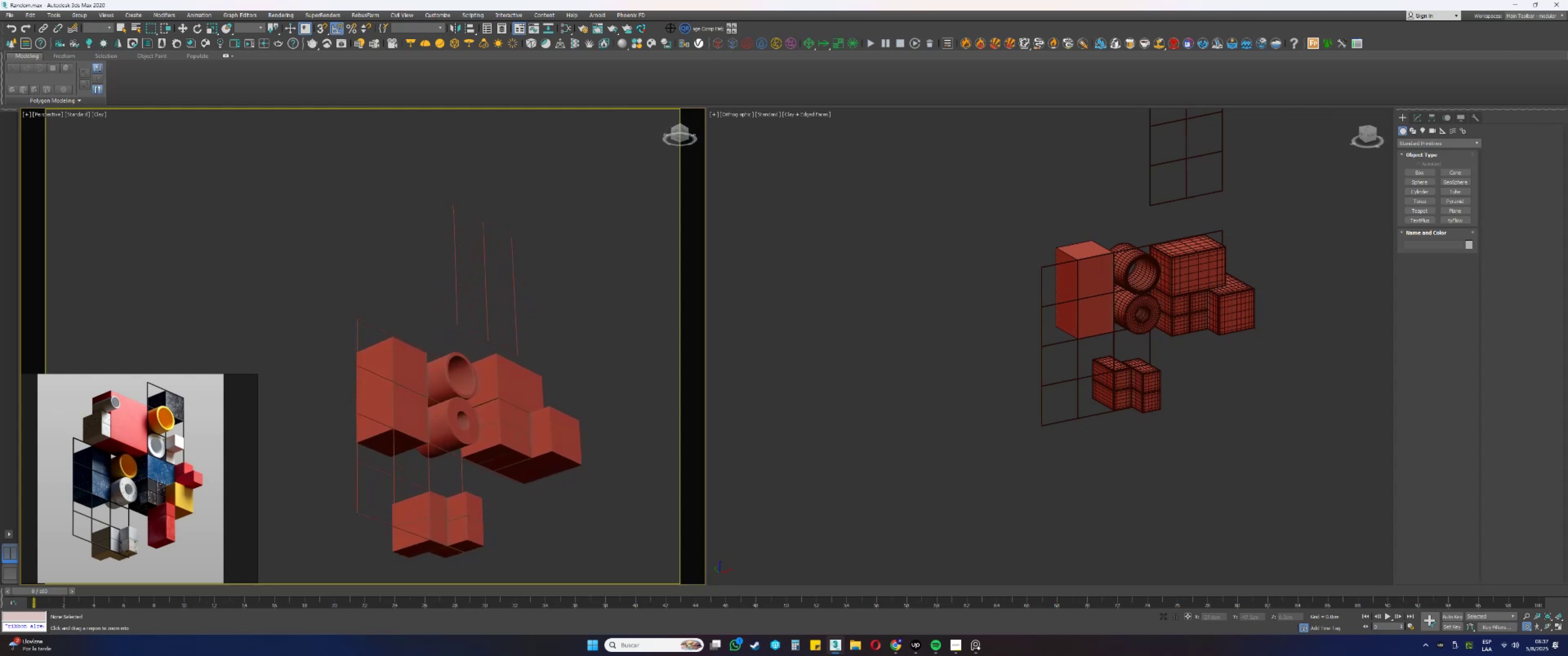 
key(Alt+AltLeft)
 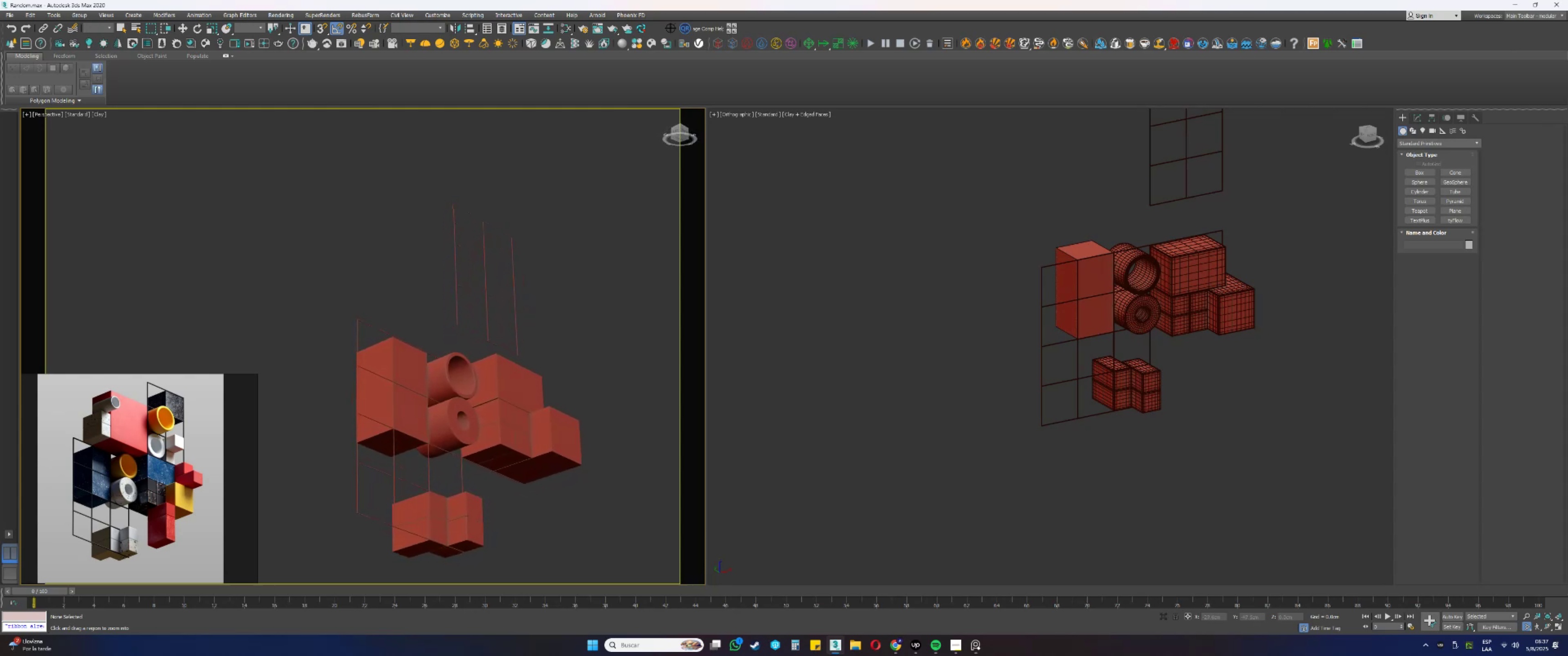 
key(Alt+AltLeft)
 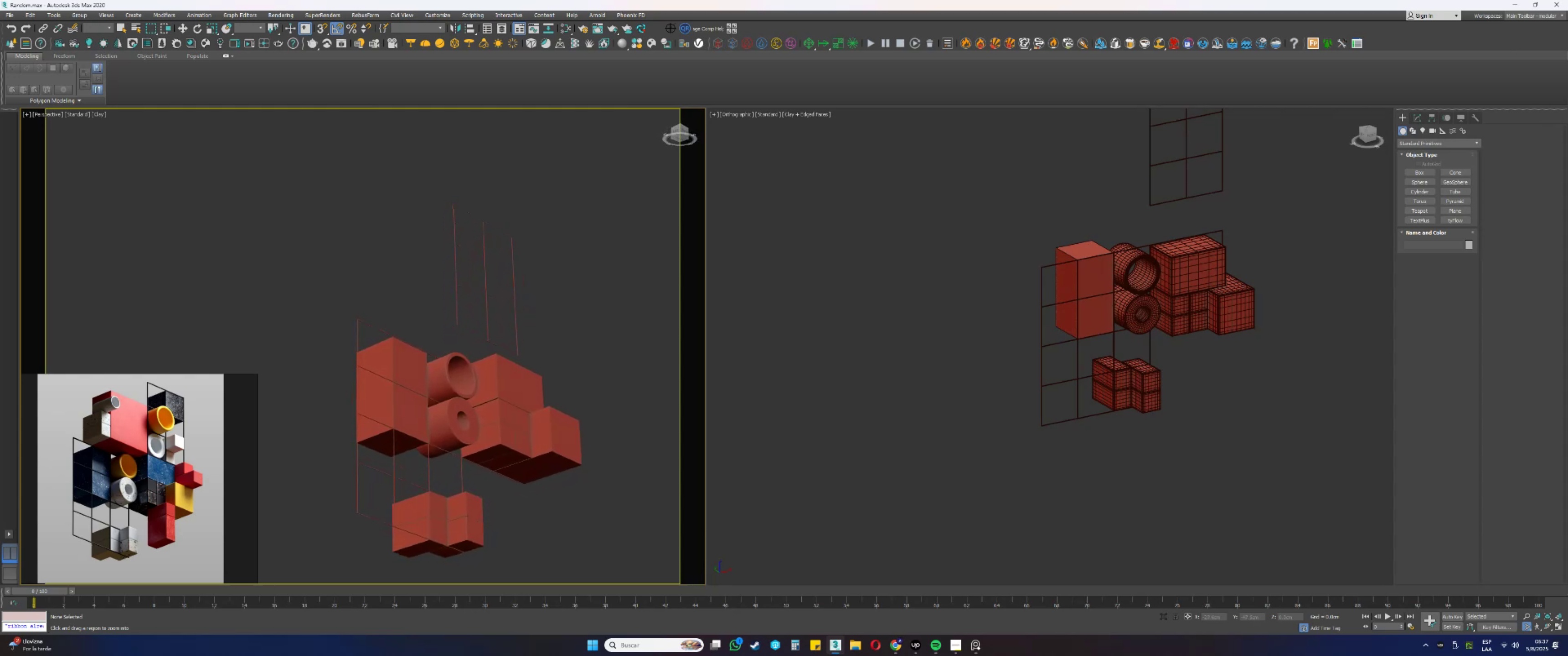 
key(Alt+AltLeft)
 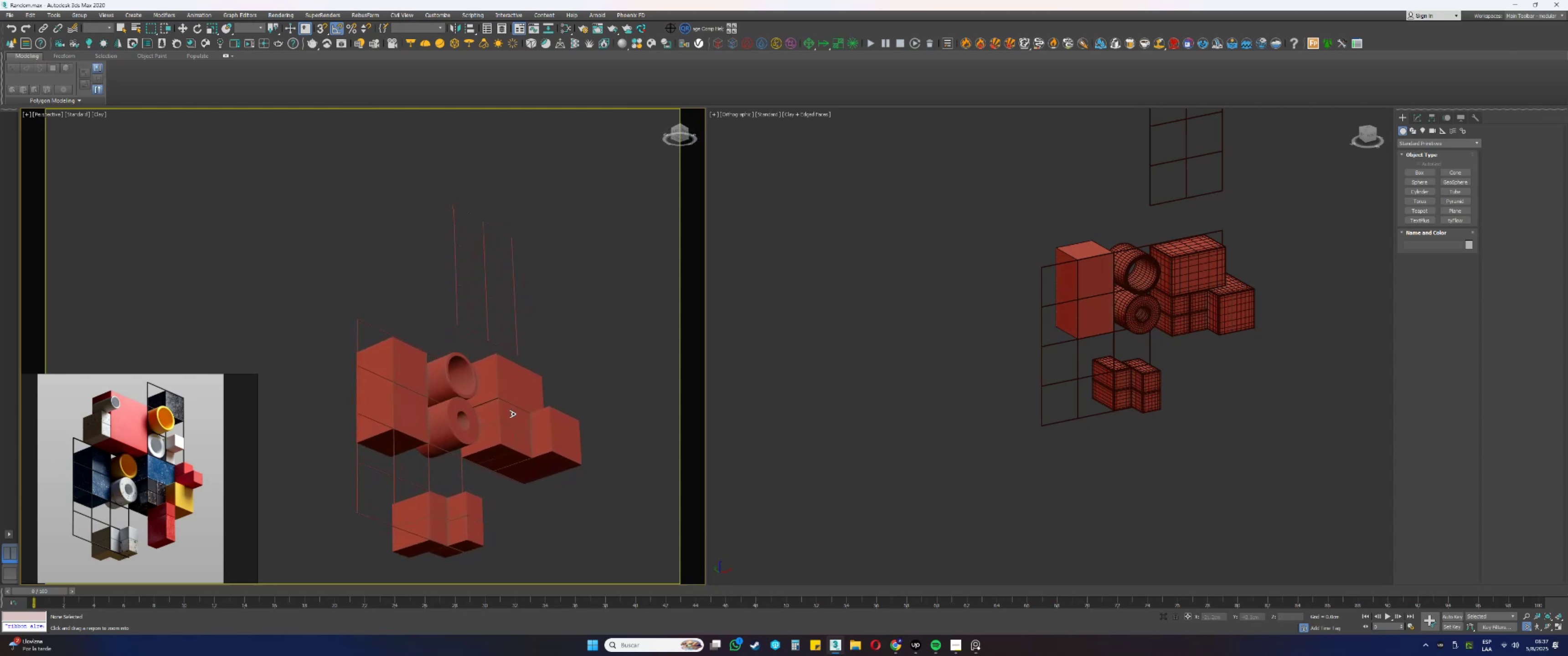 
hold_key(key=AltLeft, duration=1.4)
 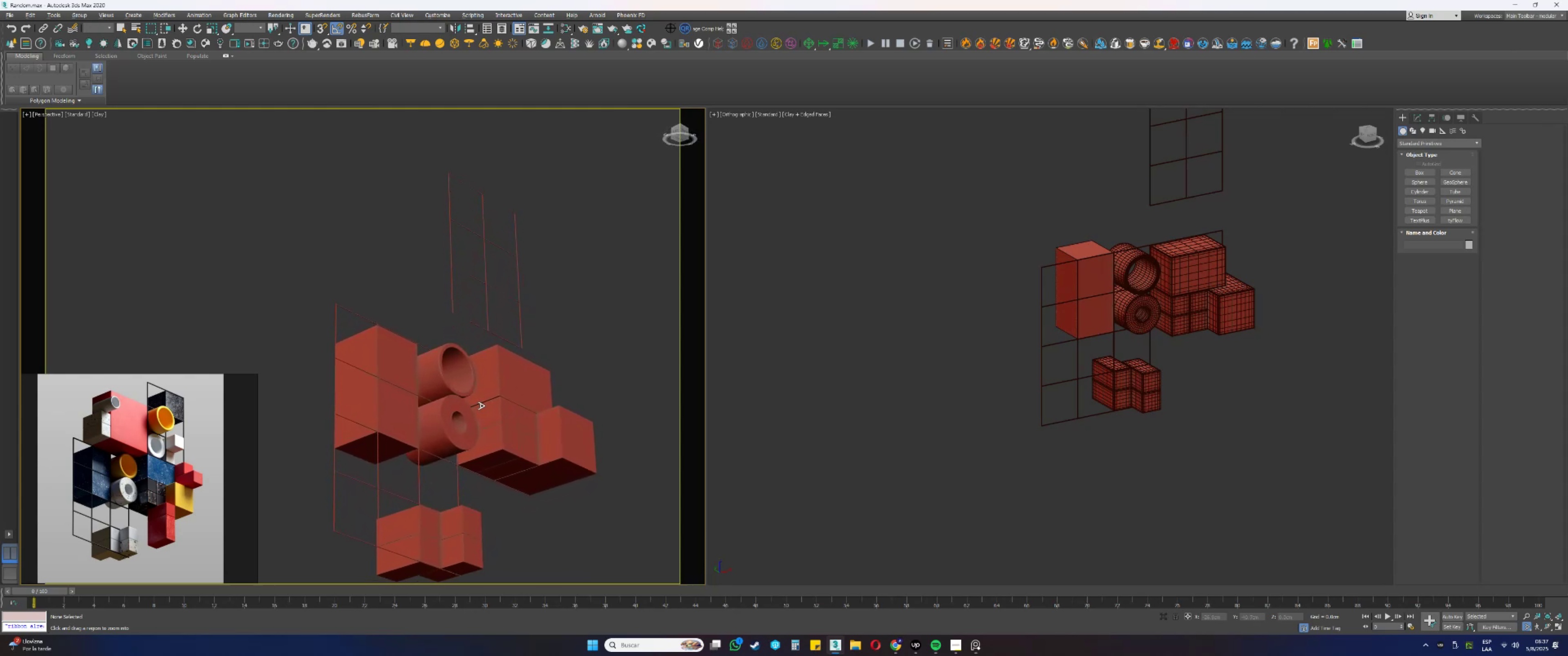 
hold_key(key=ControlLeft, duration=1.41)
 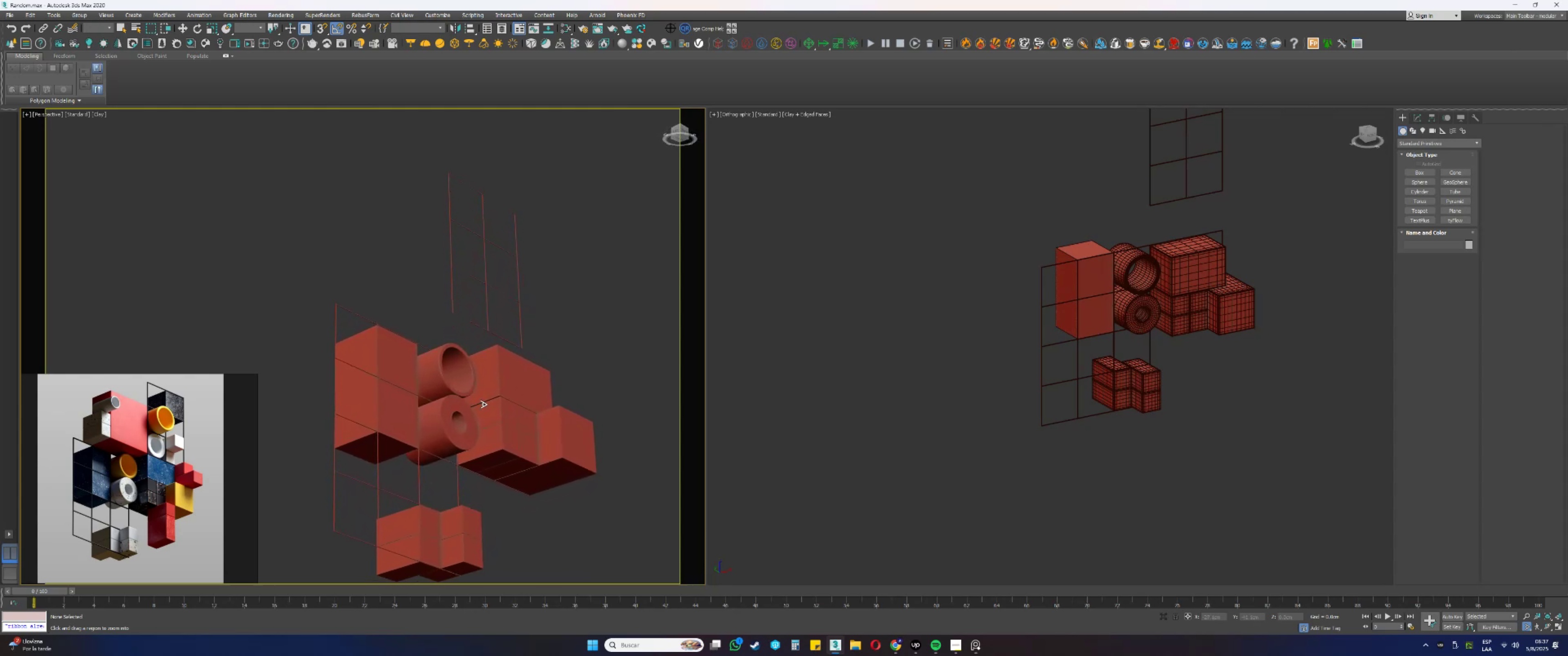 
hold_key(key=AltLeft, duration=1.53)
 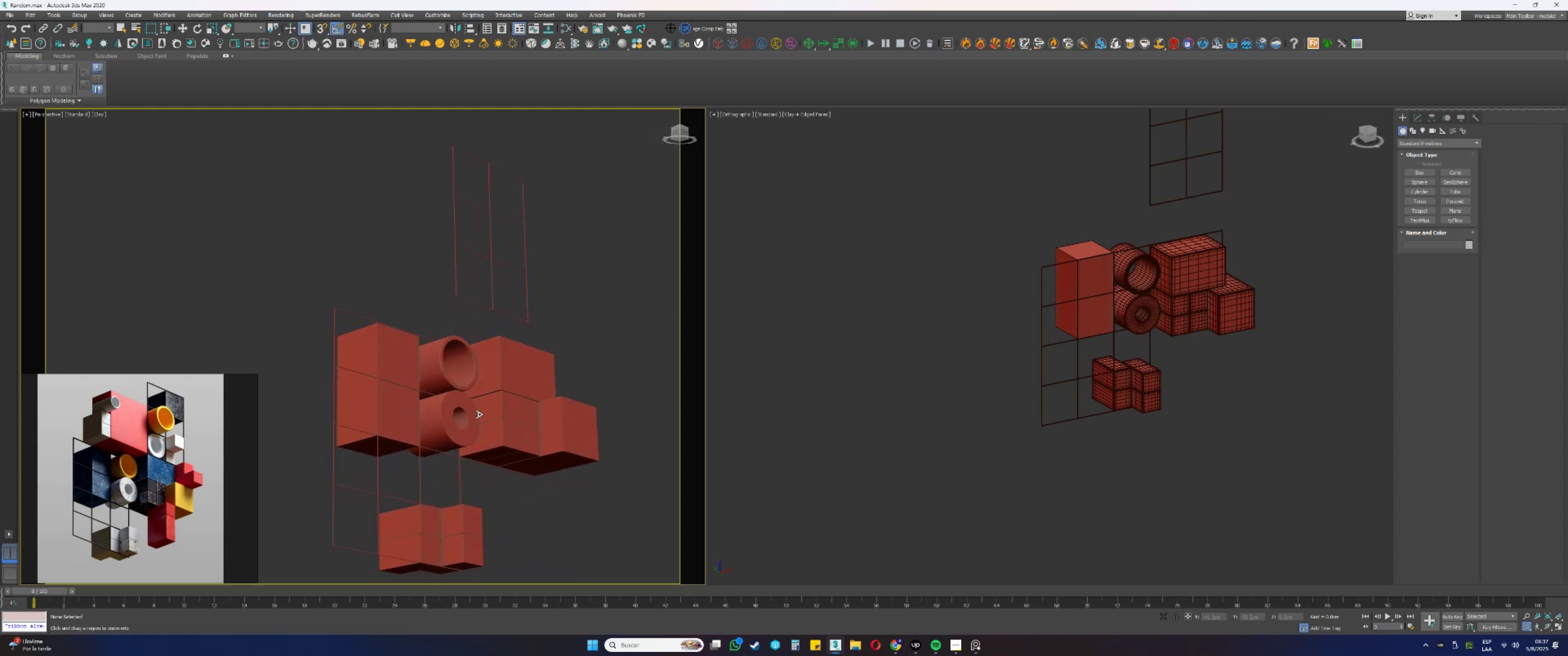 
hold_key(key=AltLeft, duration=0.45)
 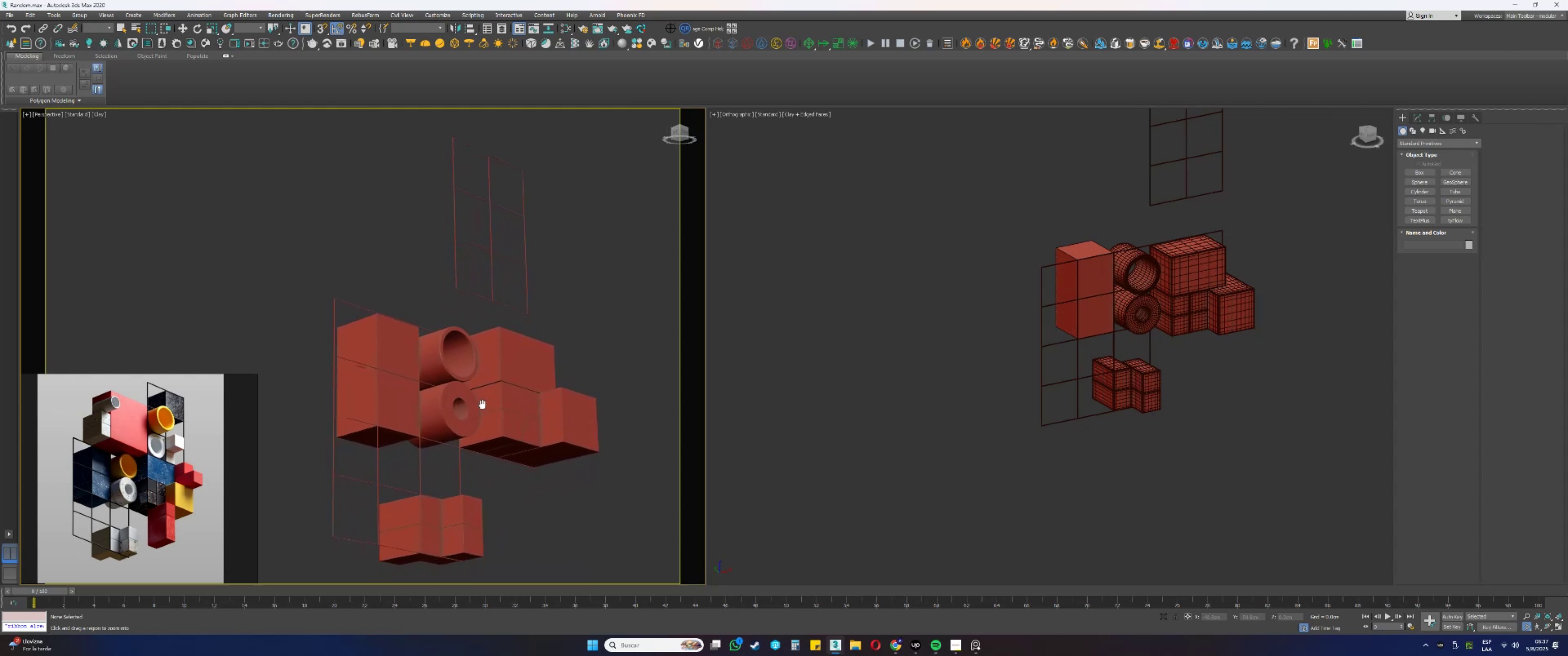 
hold_key(key=AltLeft, duration=1.52)
 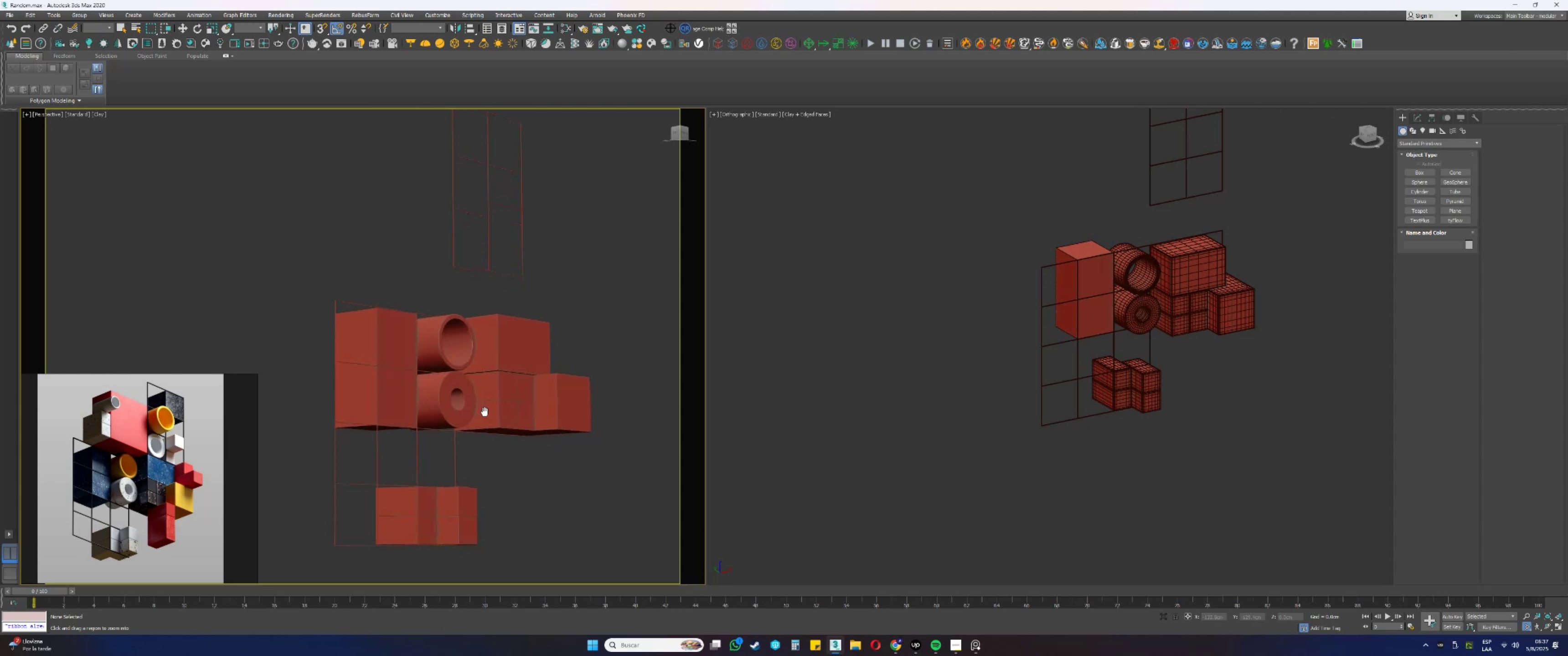 
hold_key(key=AltLeft, duration=1.53)
 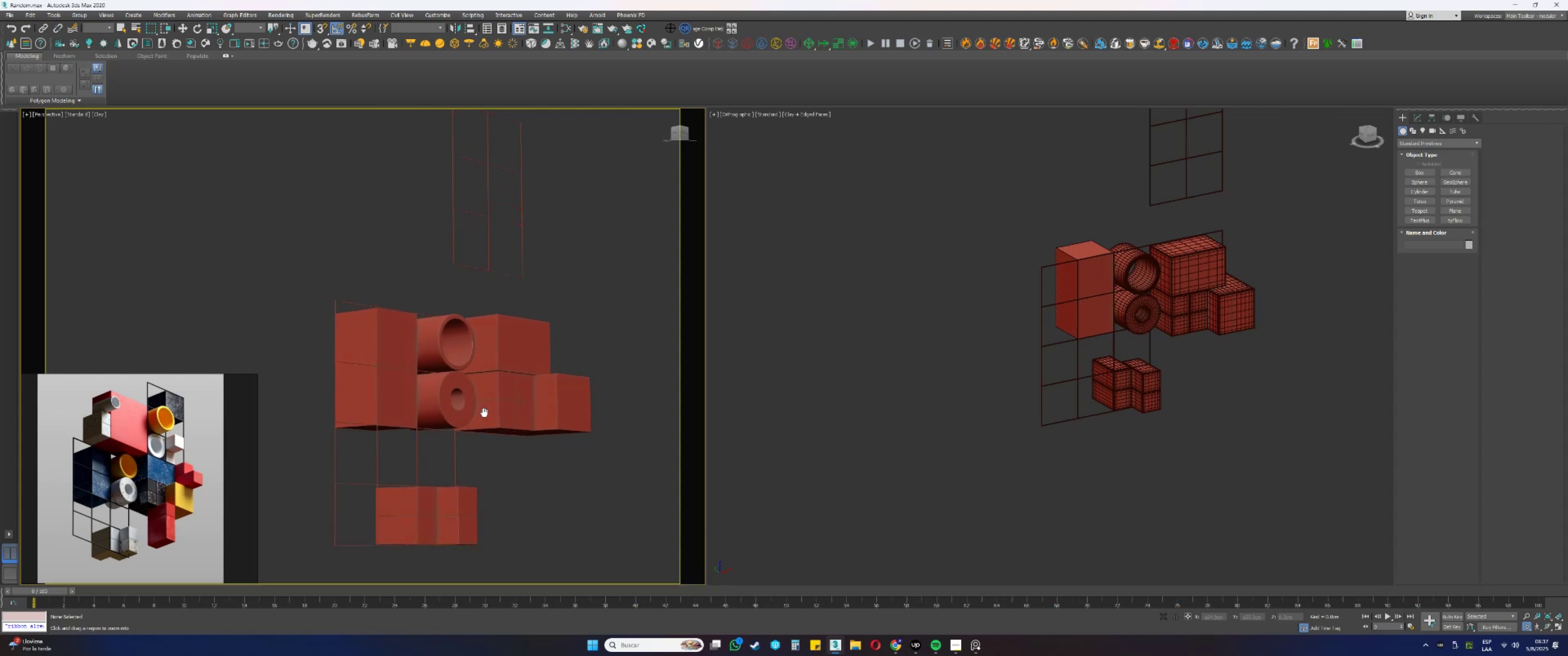 
hold_key(key=AltLeft, duration=1.01)
 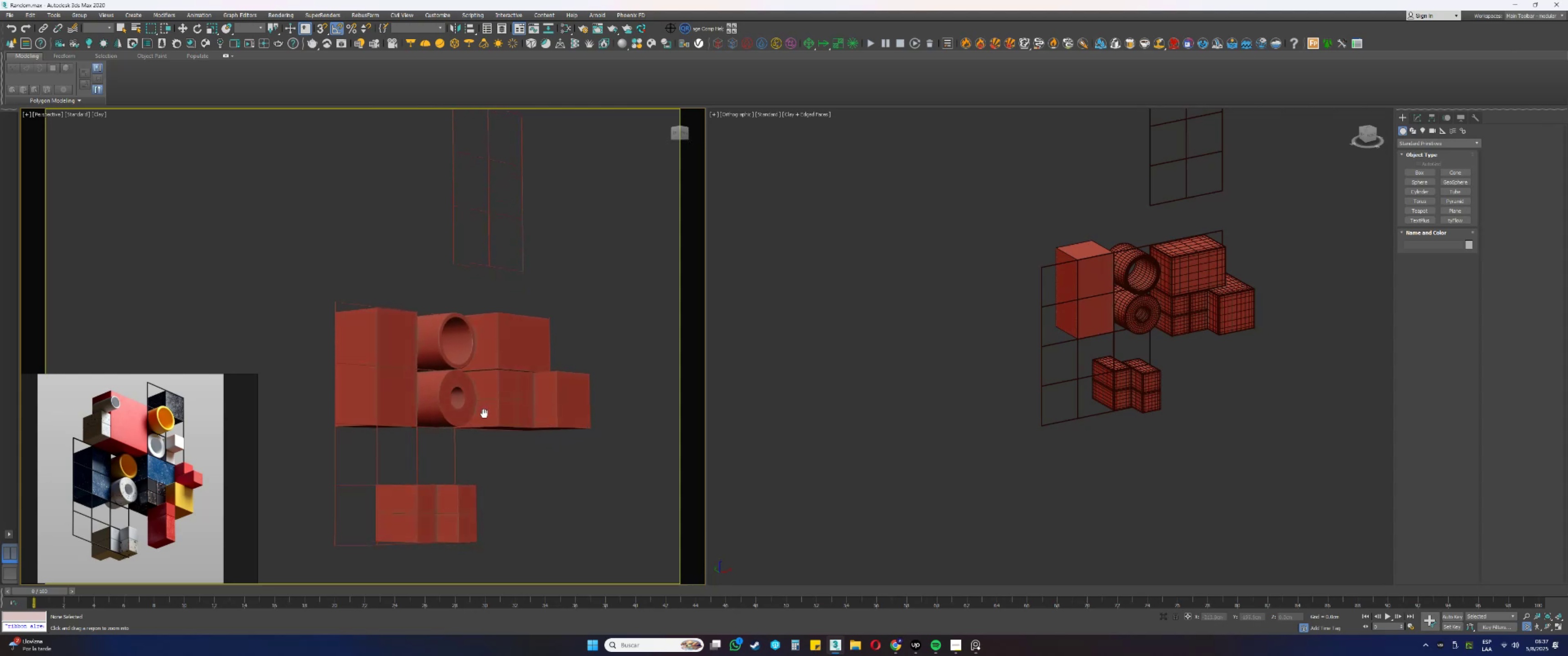 
hold_key(key=AltLeft, duration=1.5)
 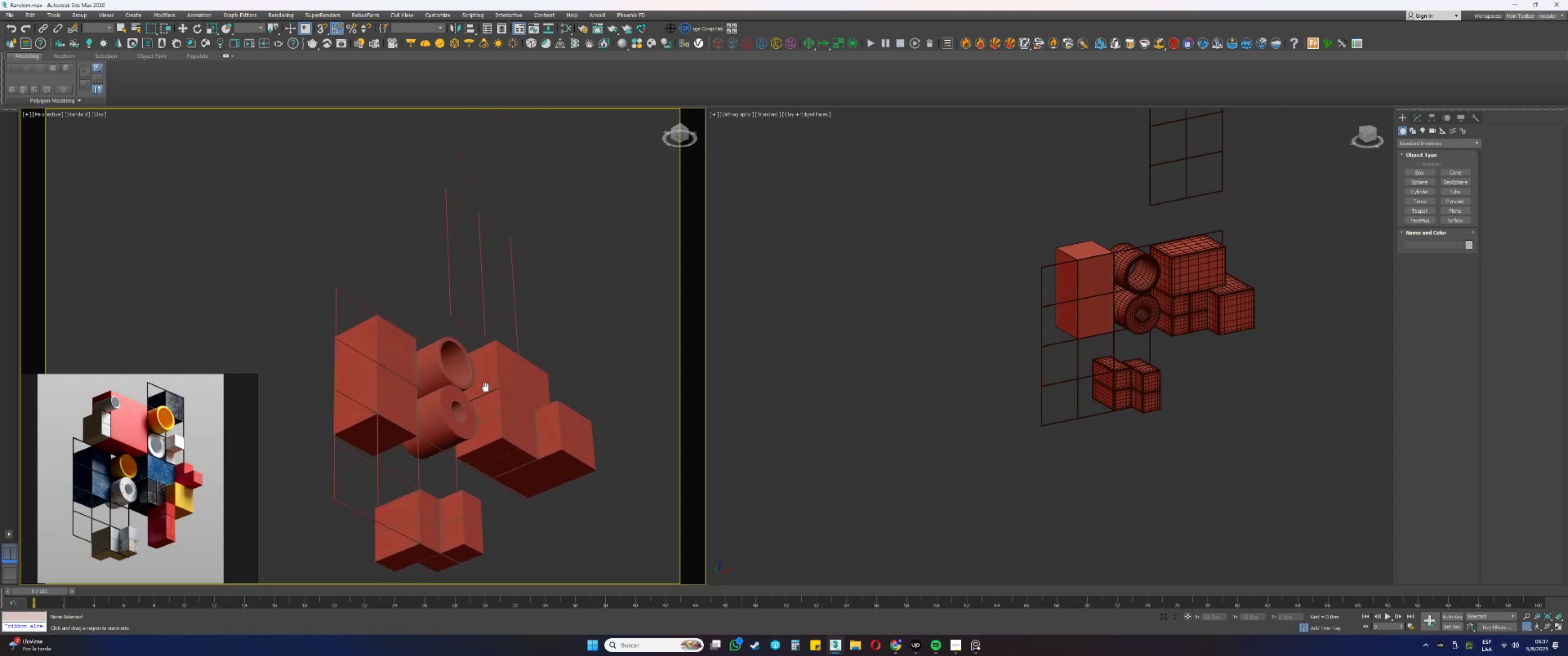 
hold_key(key=AltLeft, duration=0.64)
 